 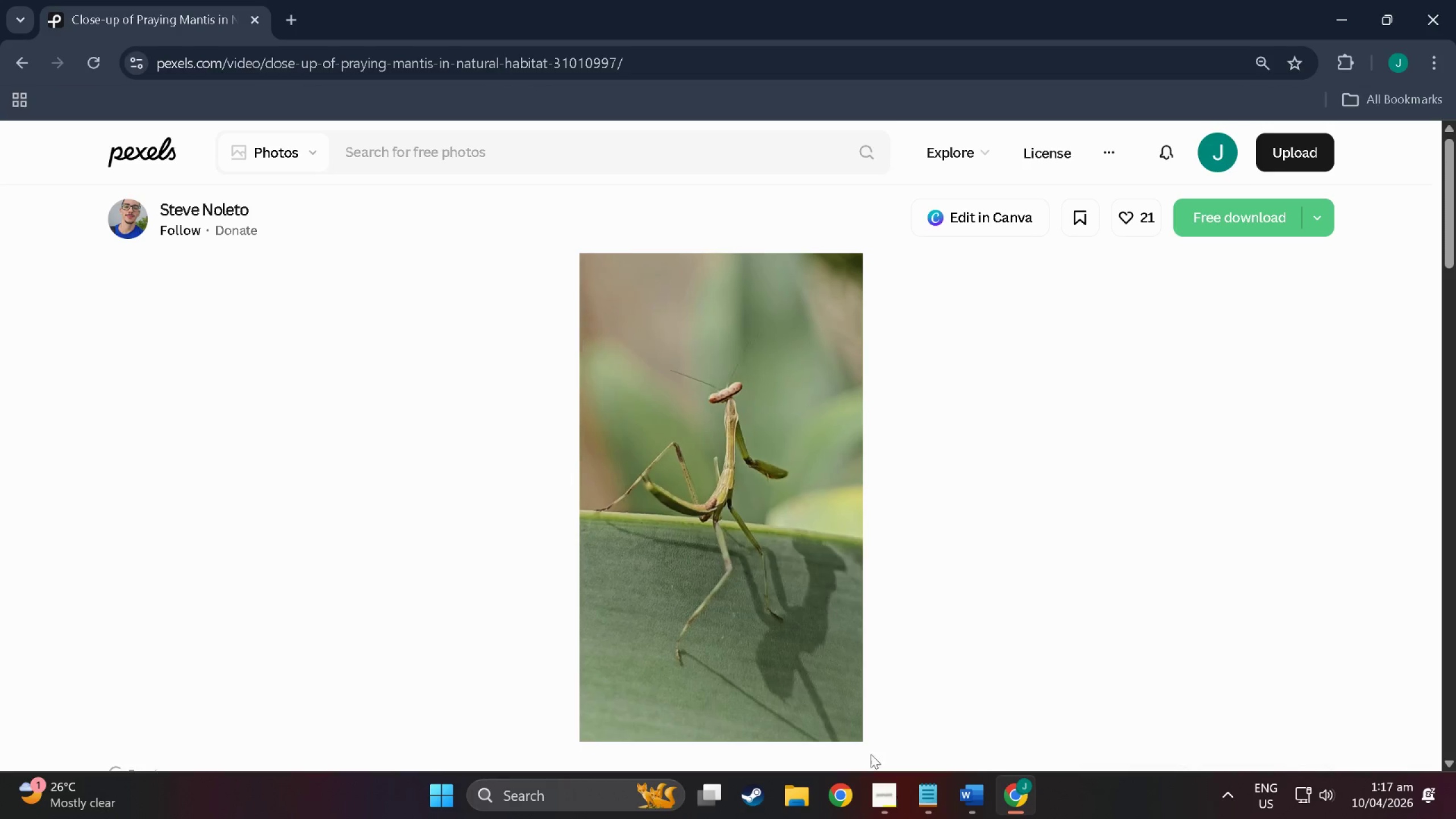 
key(Control+C)
 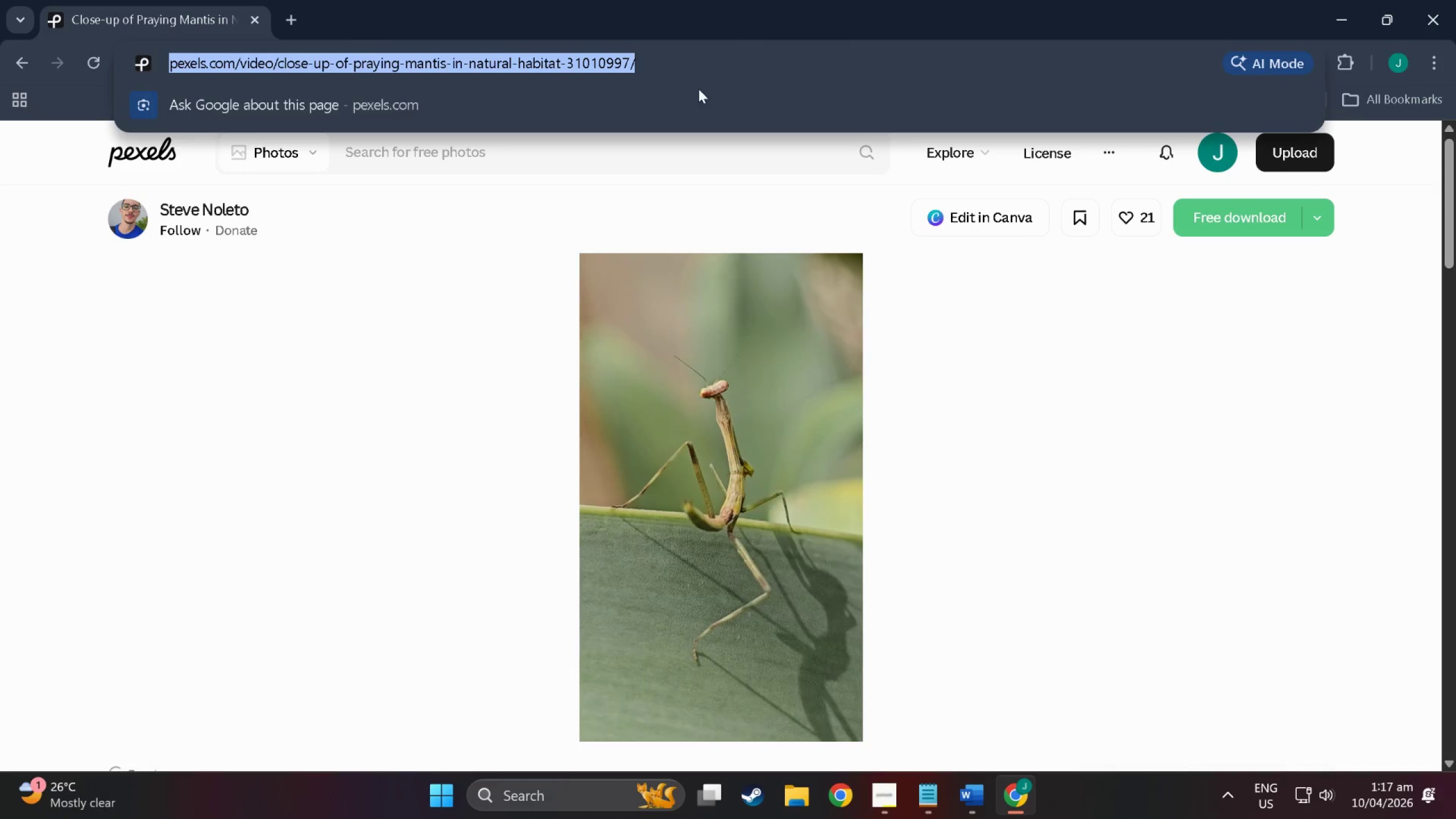 
key(Alt+Tab)
 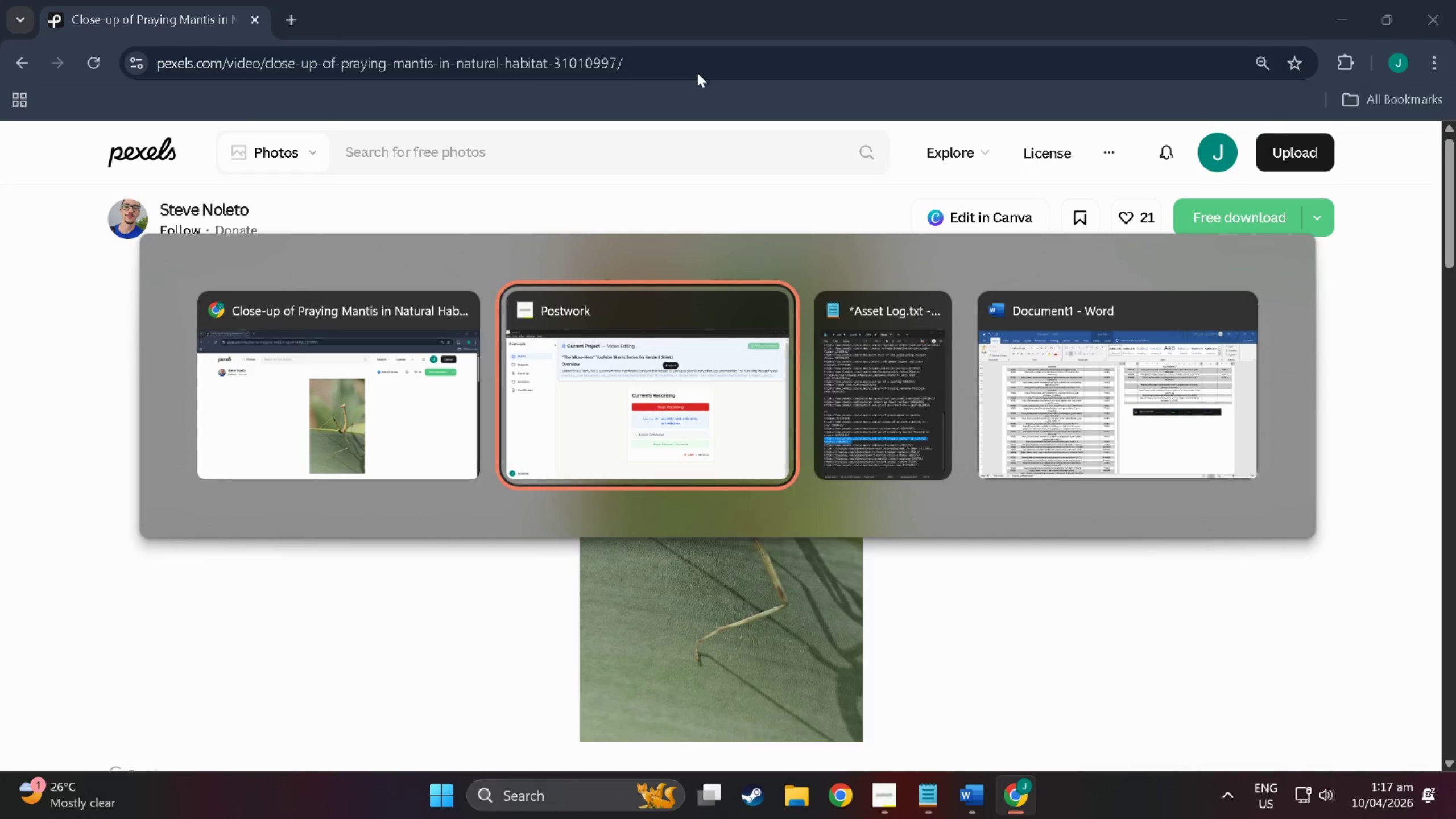 
key(Alt+Tab)
 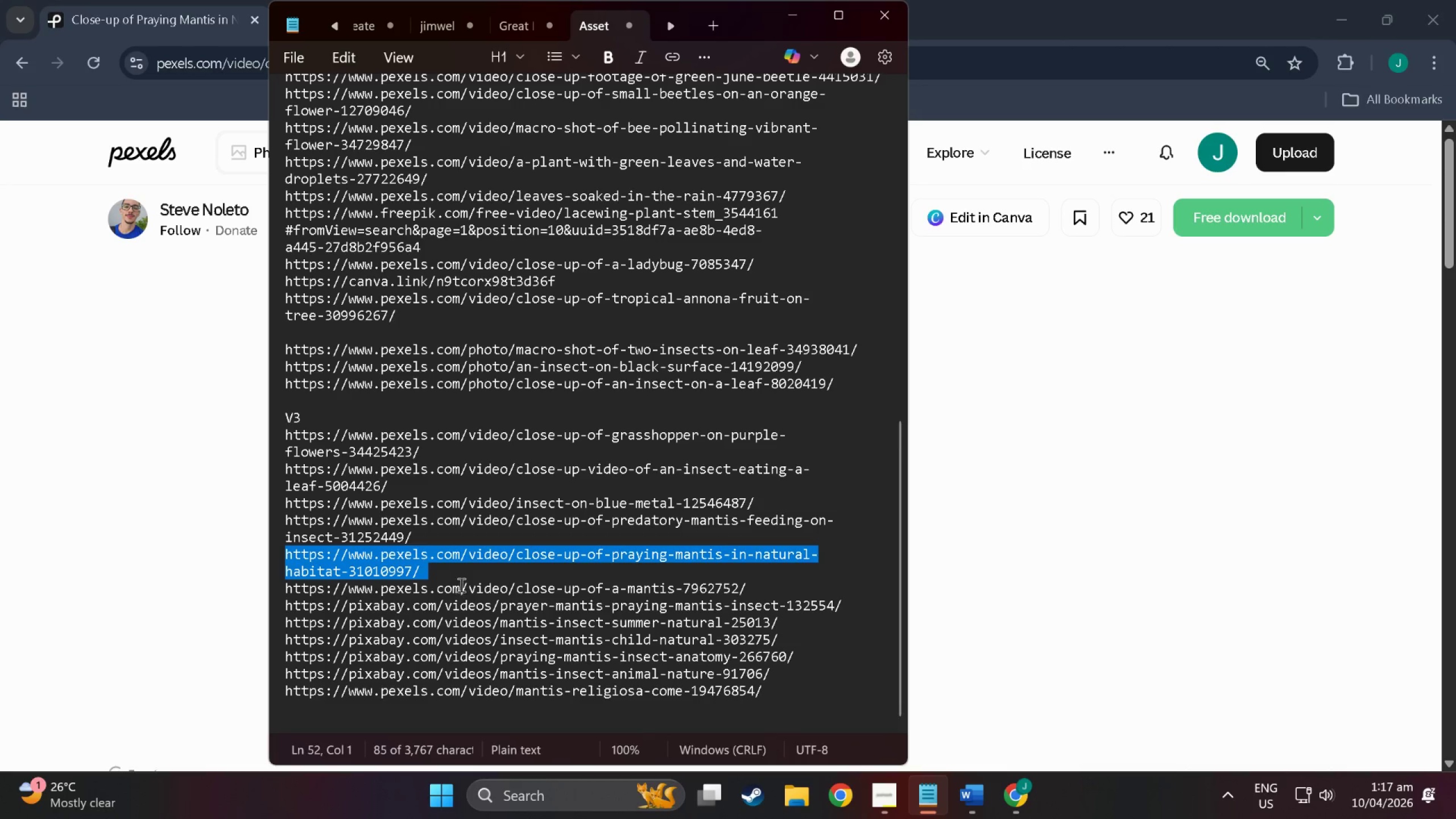 
key(Alt+Tab)
 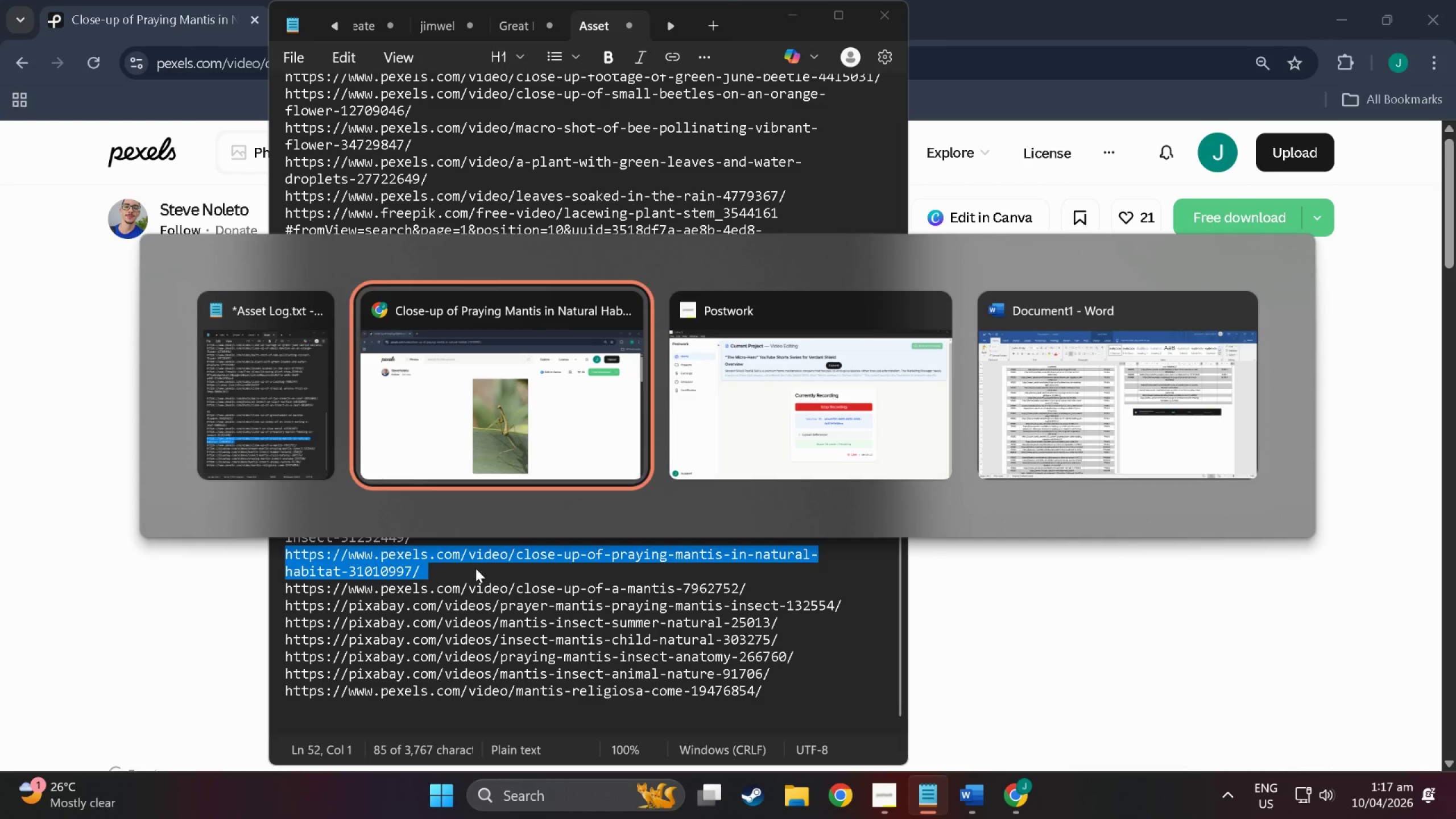 
key(Alt+Tab)
 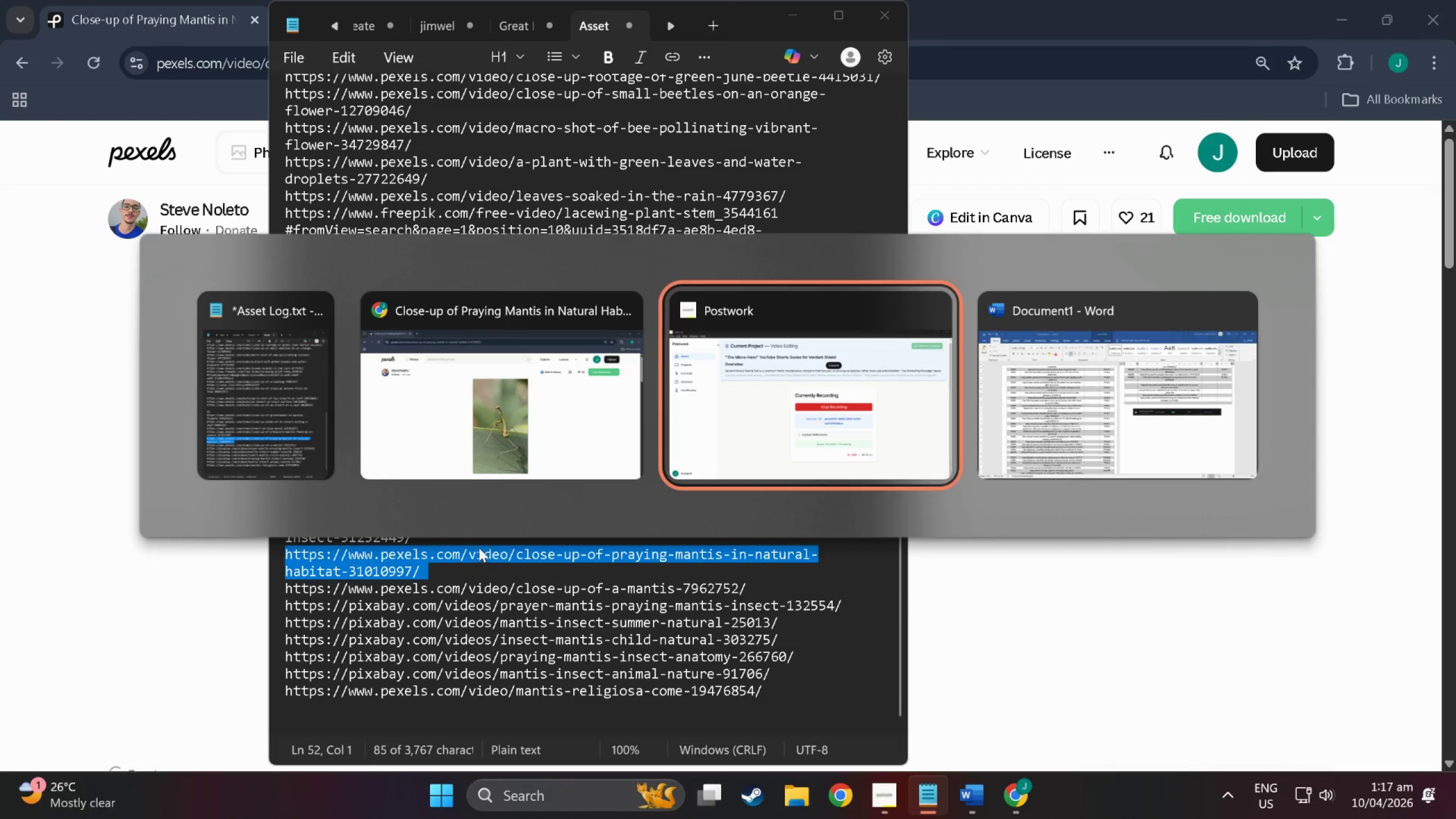 
key(Alt+Tab)
 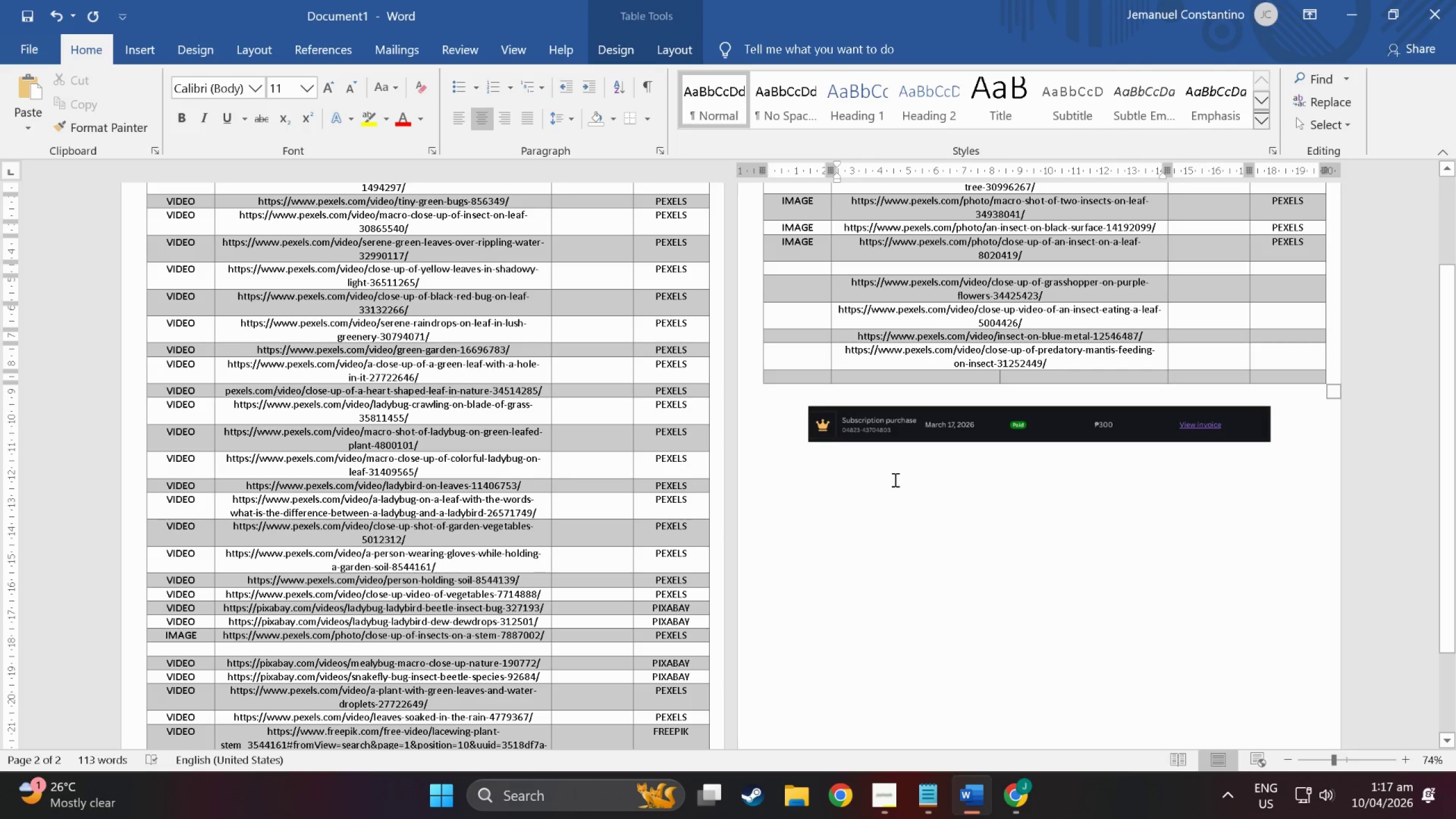 
key(Control+V)
 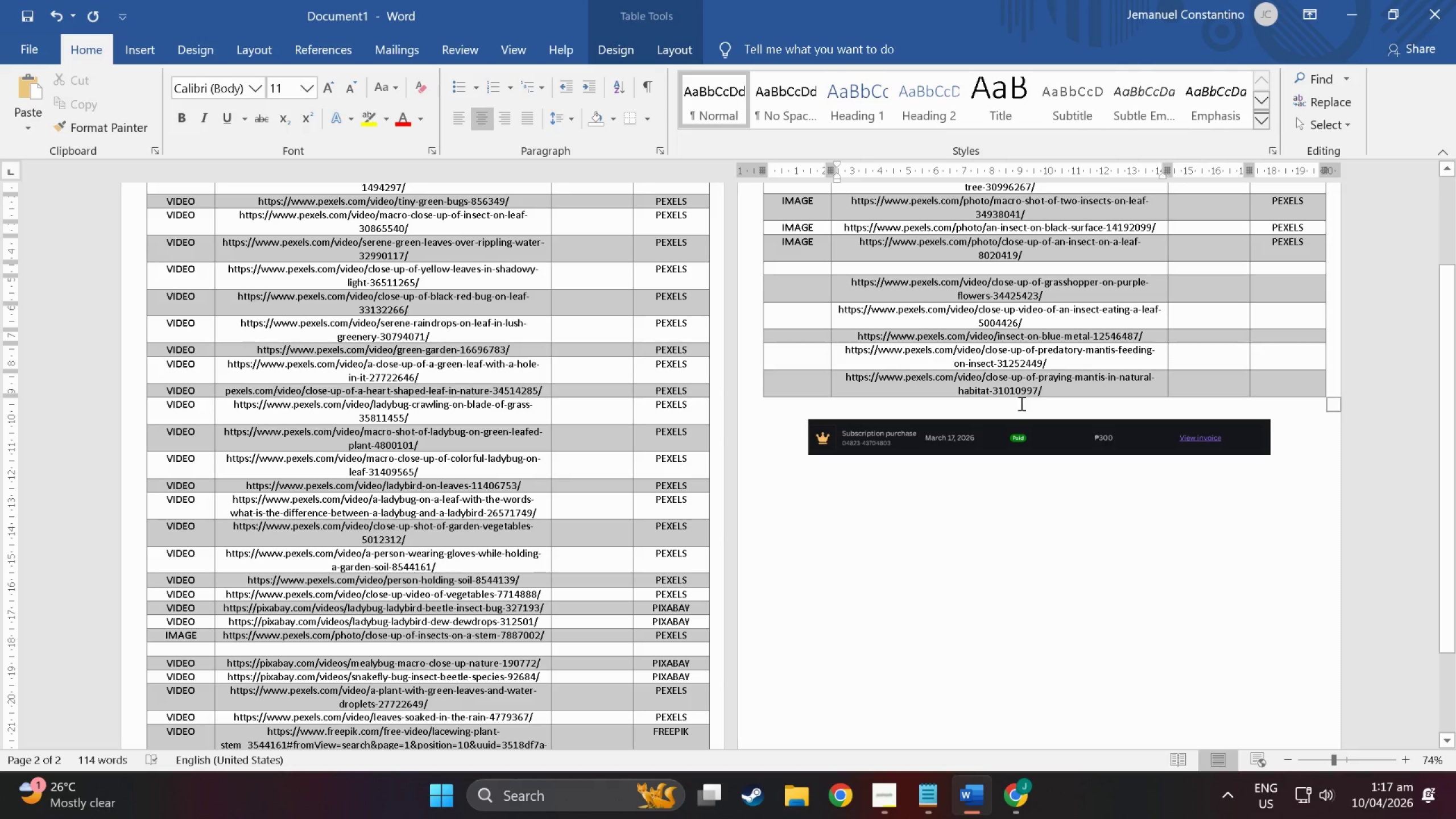 
key(Alt+Tab)
 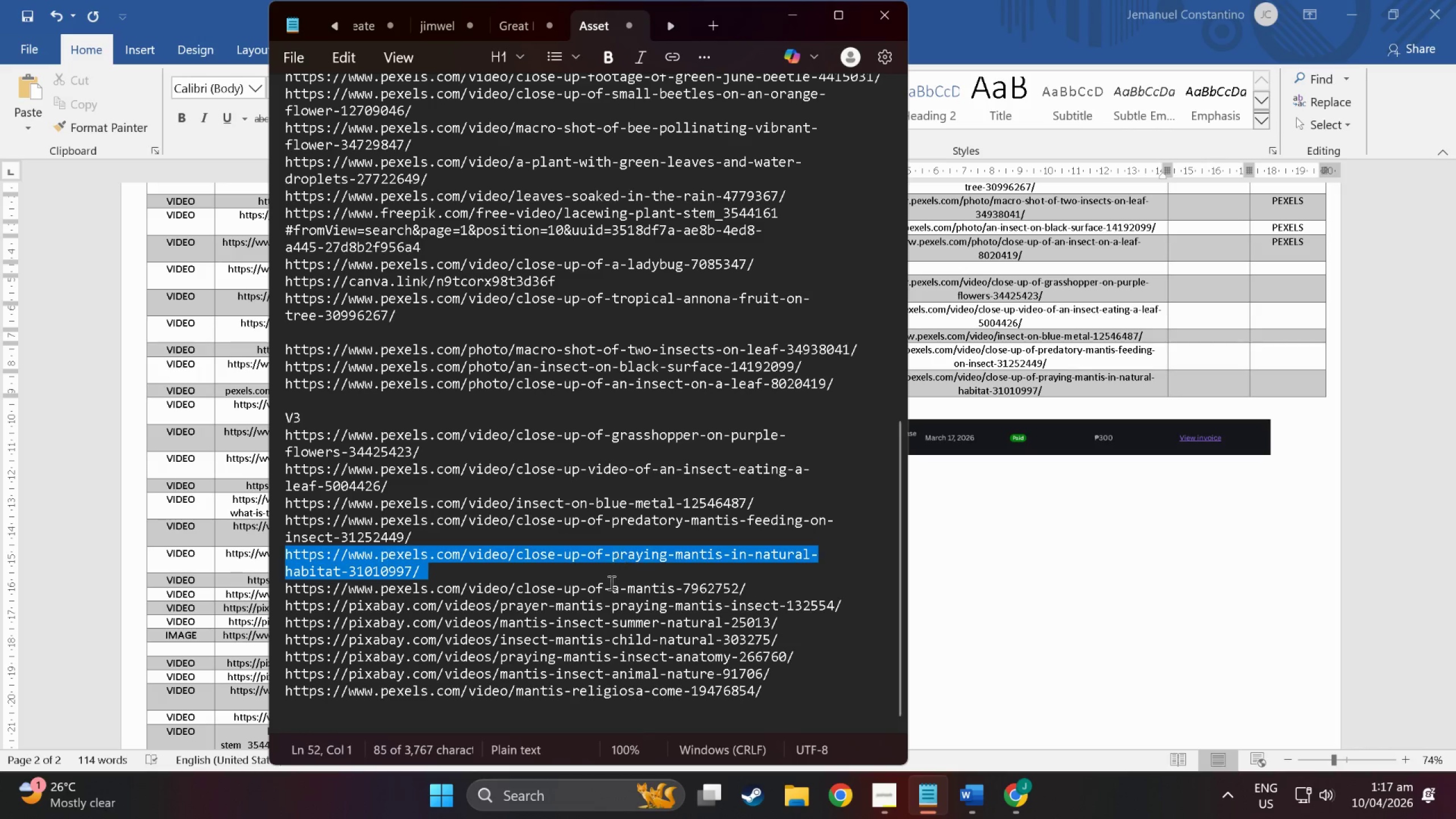 
double_click([616, 585])
 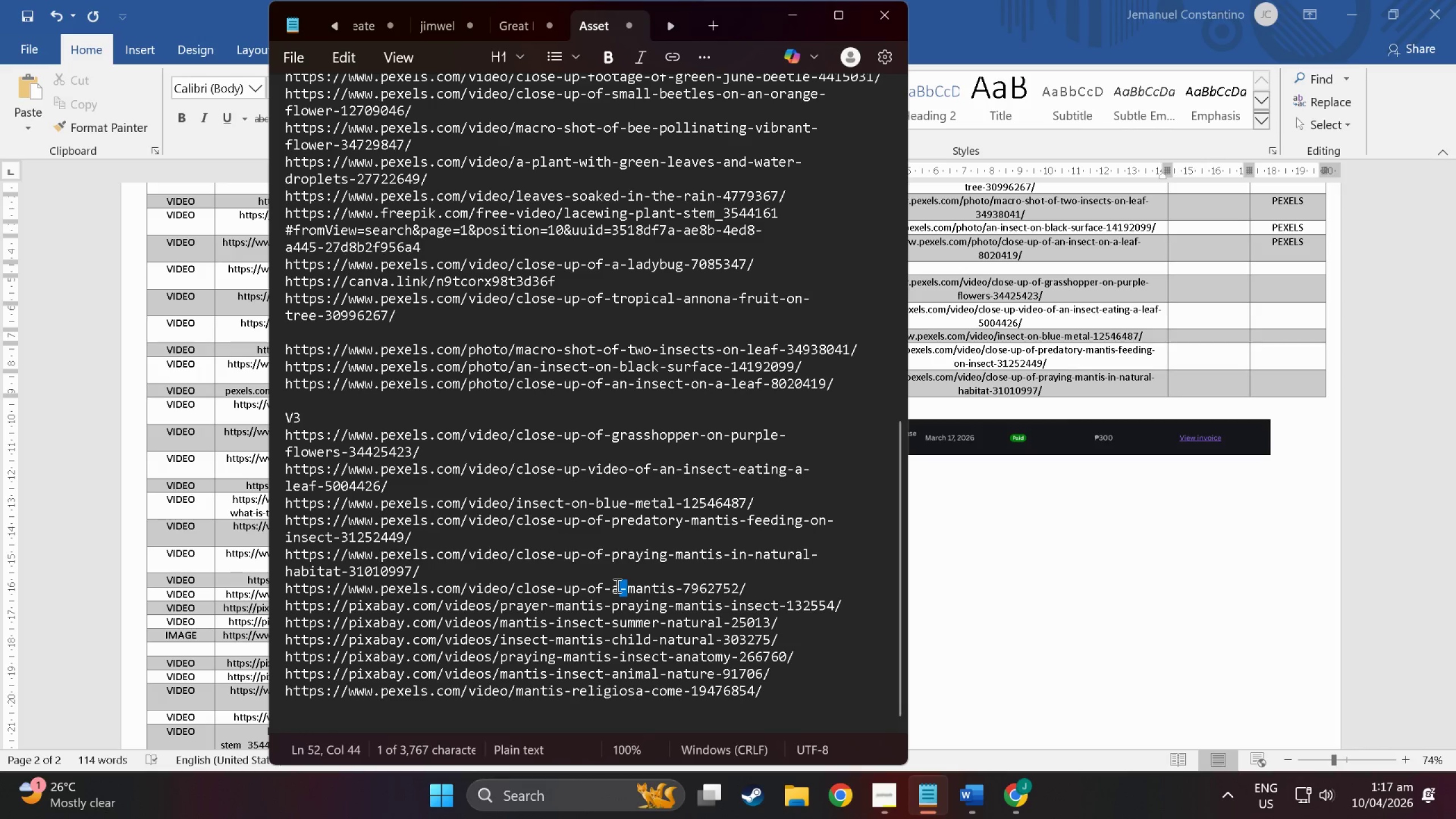 
triple_click([616, 585])
 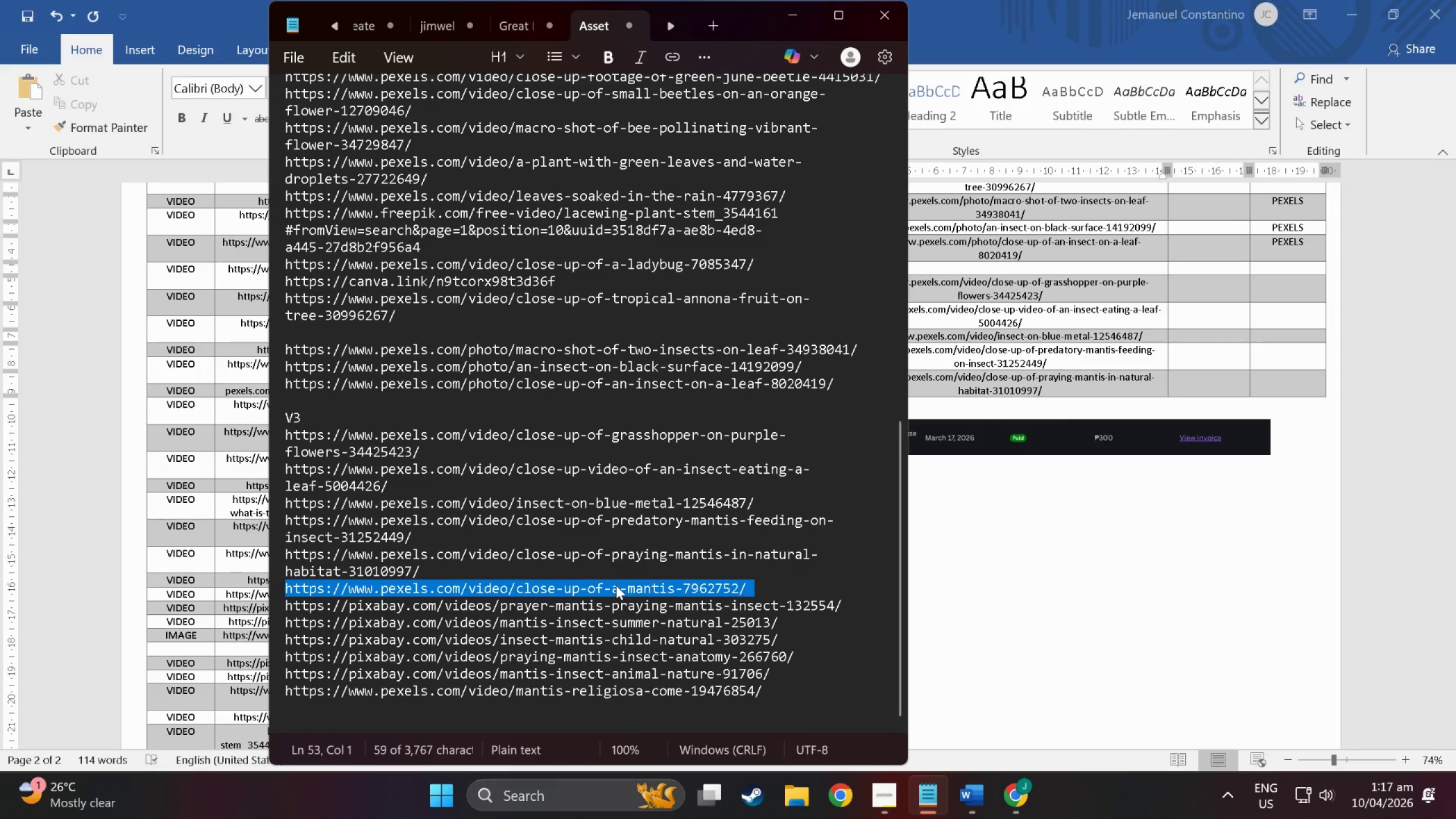 
key(Control+C)
 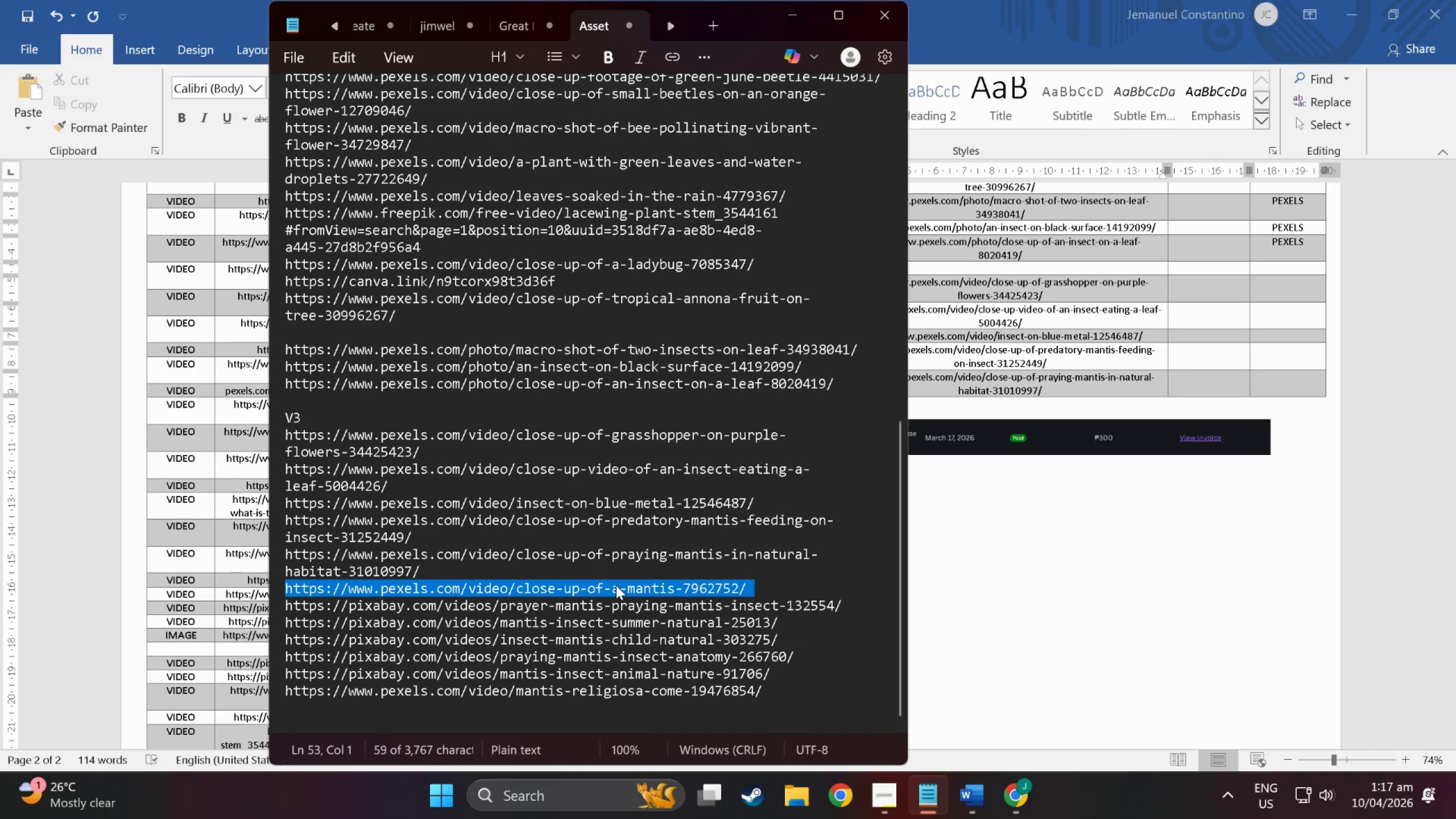 
key(Alt+Tab)
 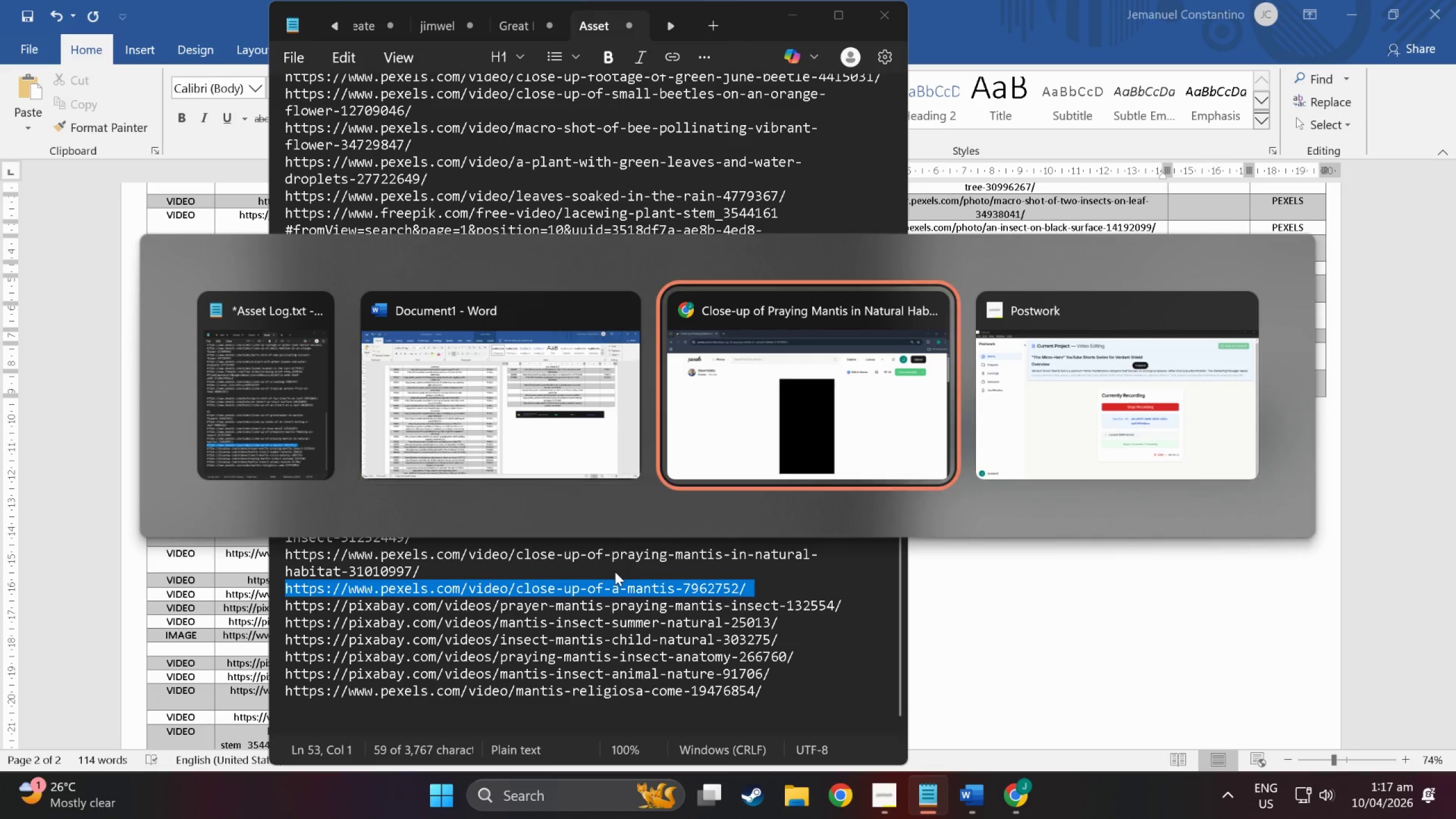 
key(Alt+Tab)
 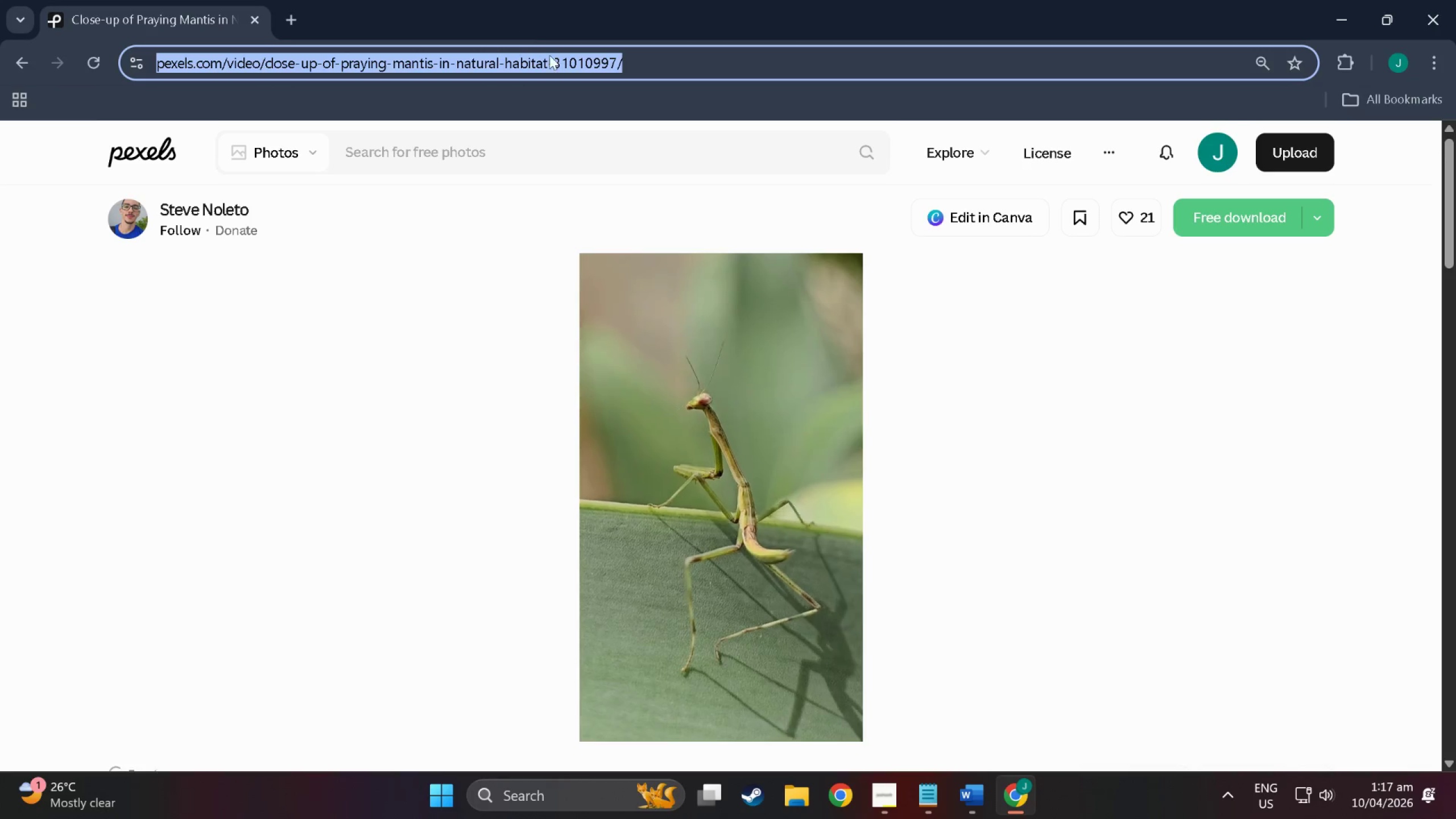 
key(Control+V)
 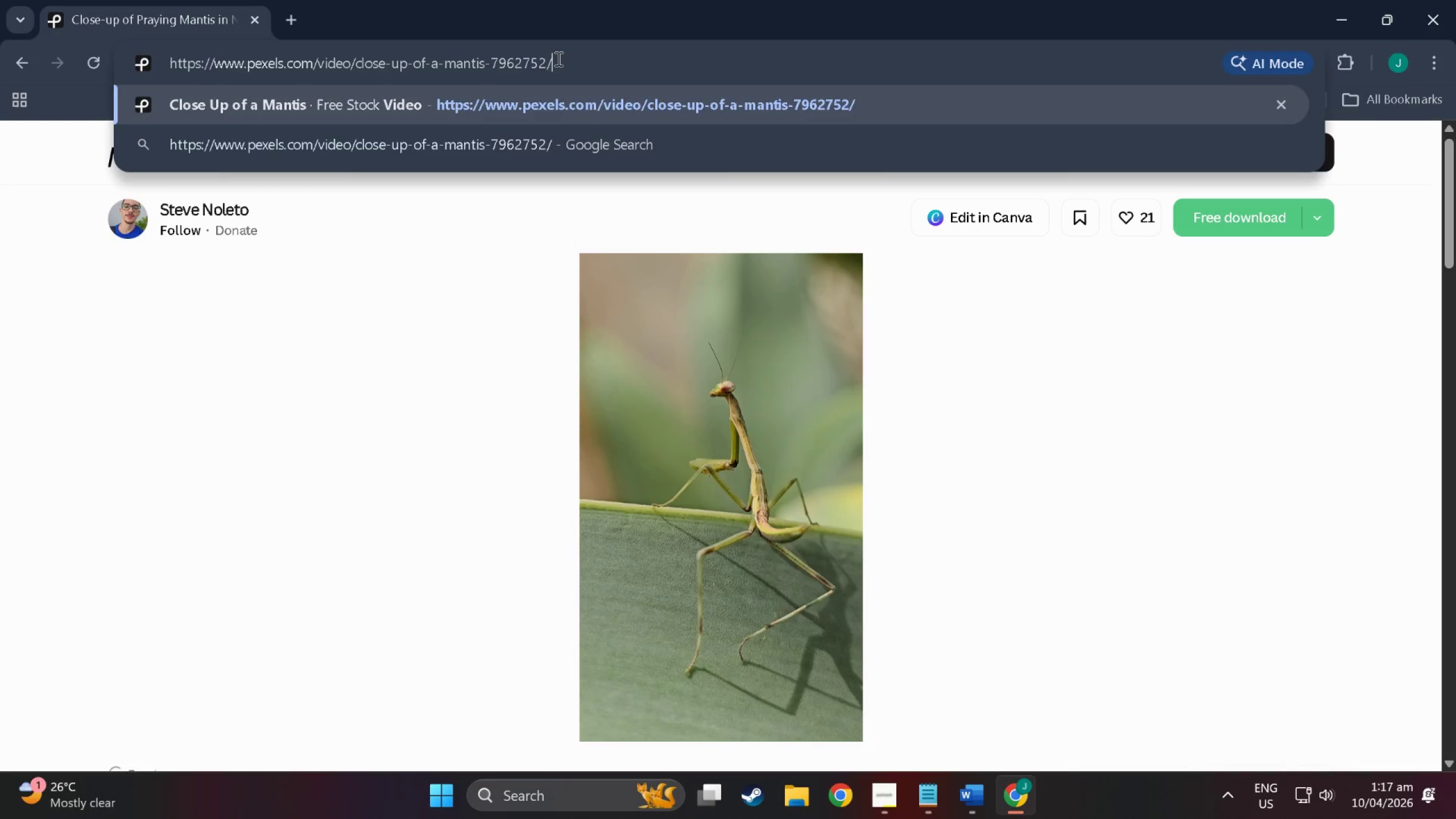 
key(Control+ControlLeft)
 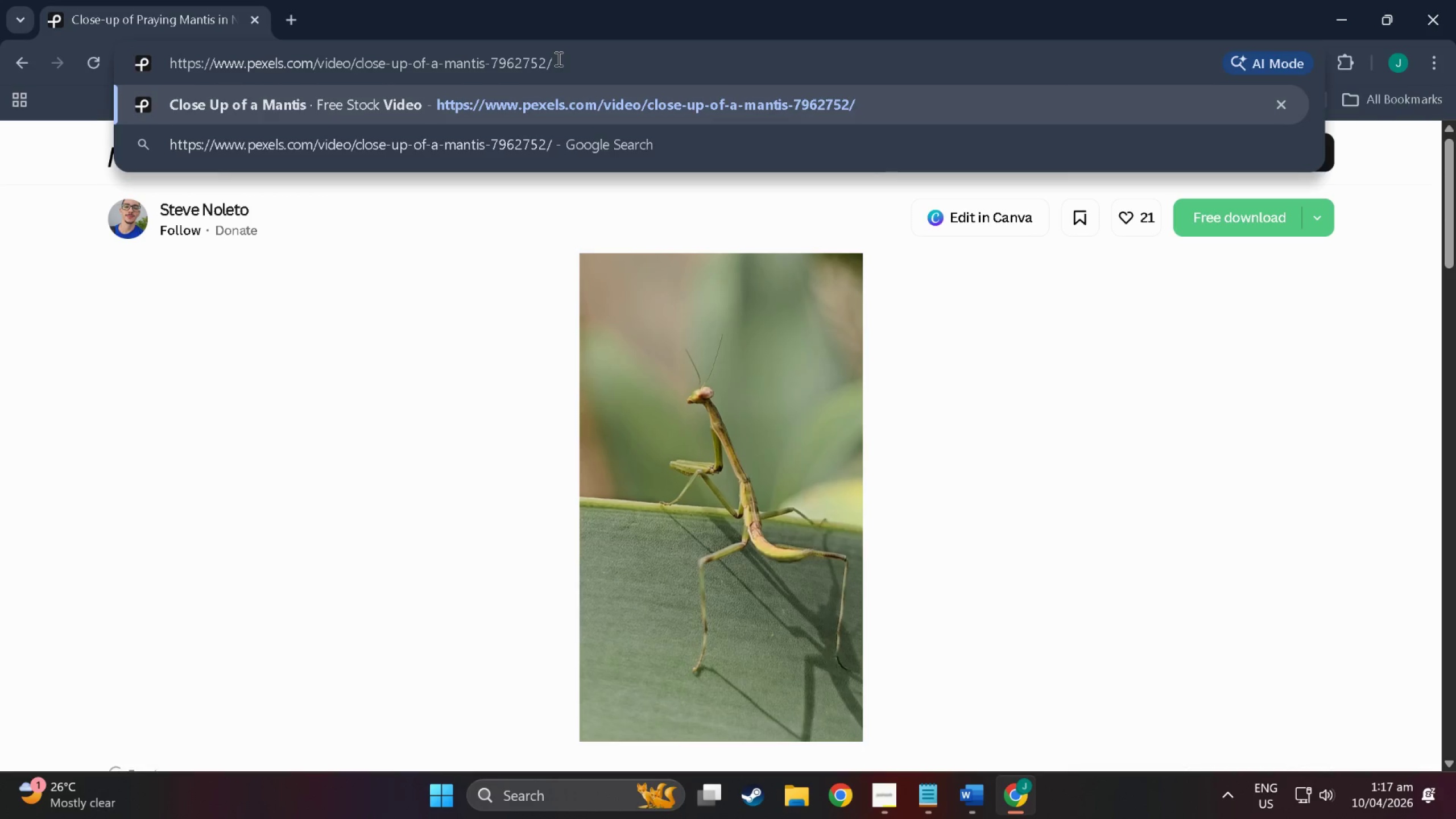 
key(NumpadEnter)
 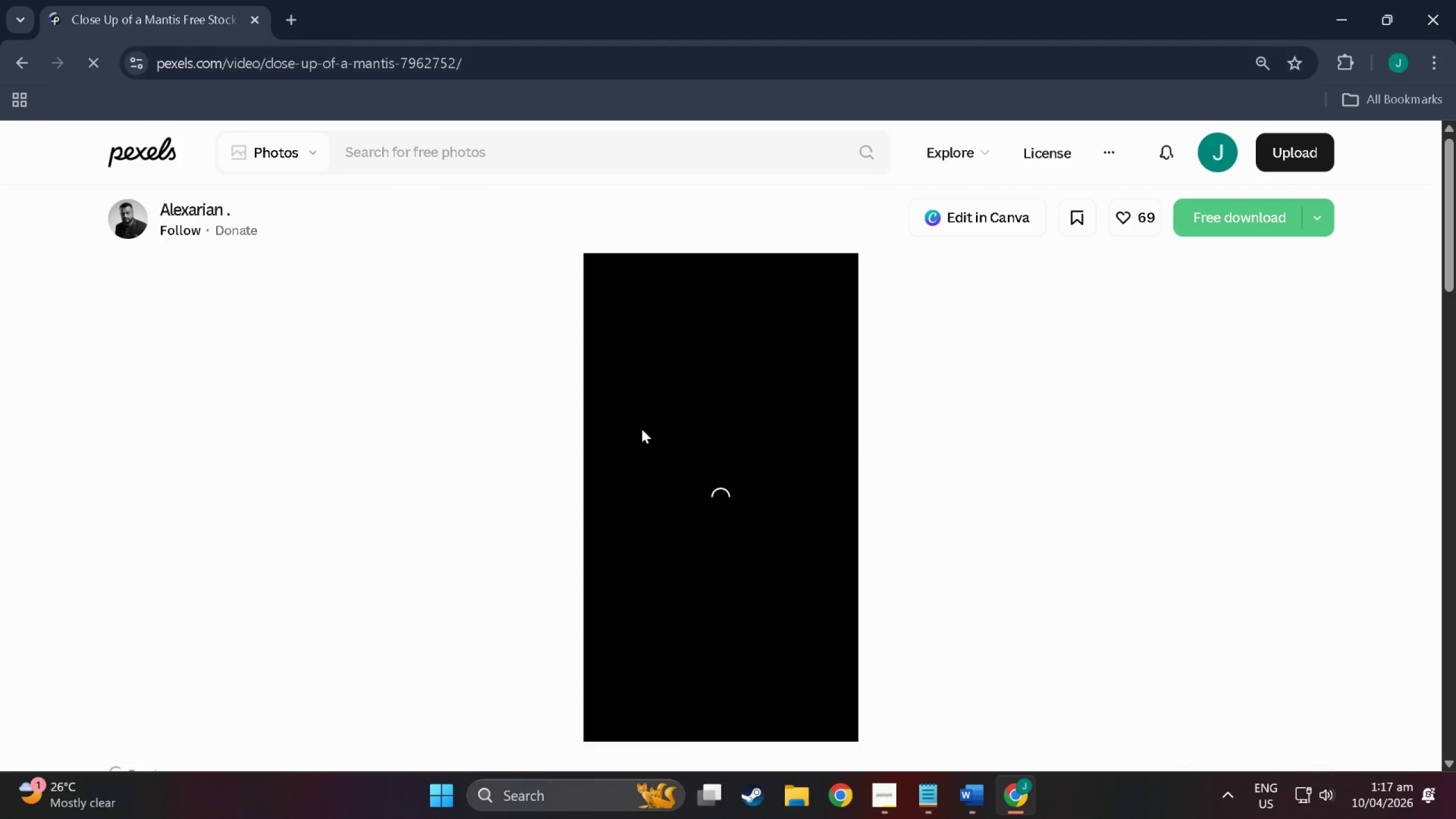 
key(Alt+Tab)
 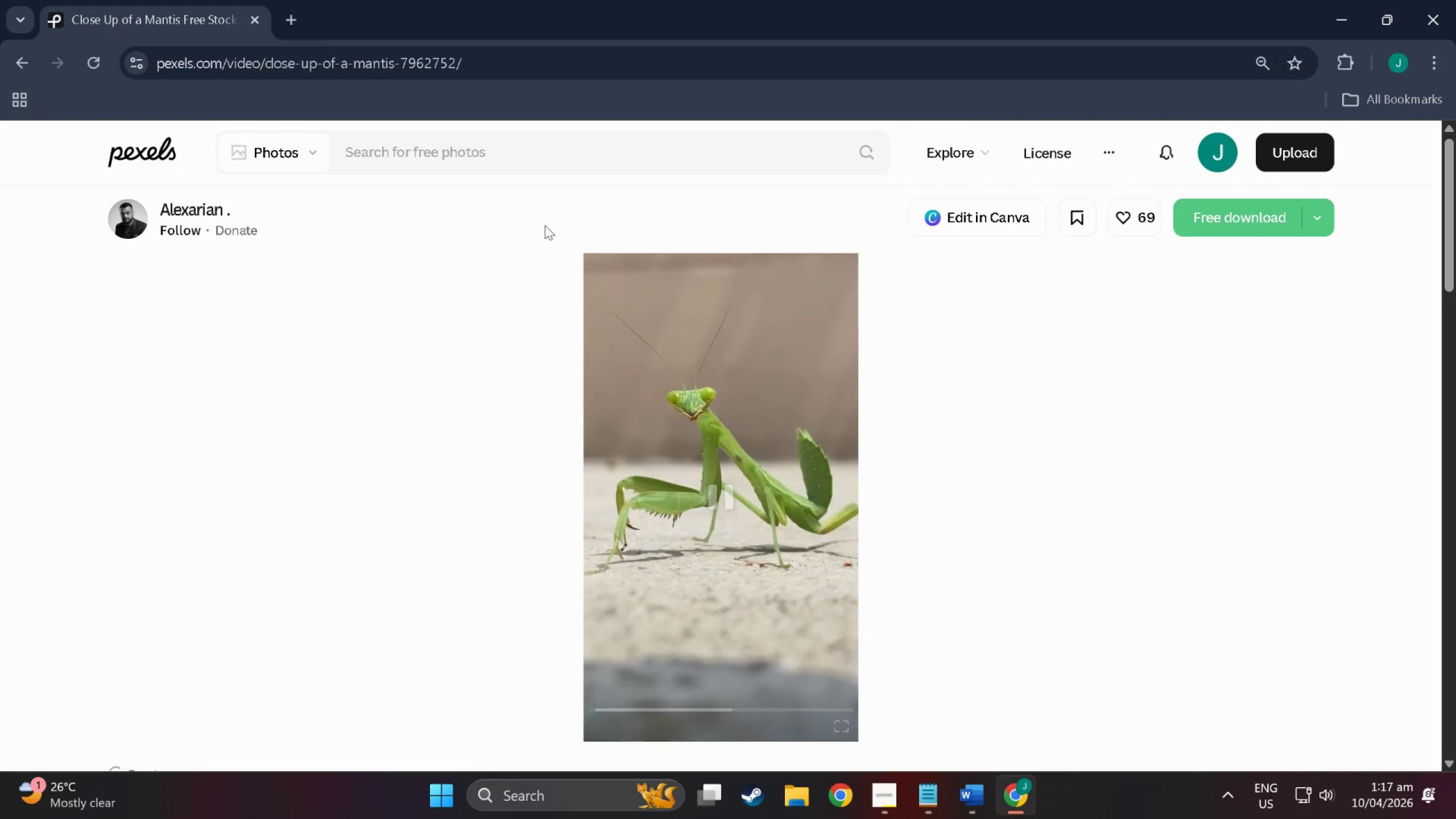 
key(Alt+Tab)
 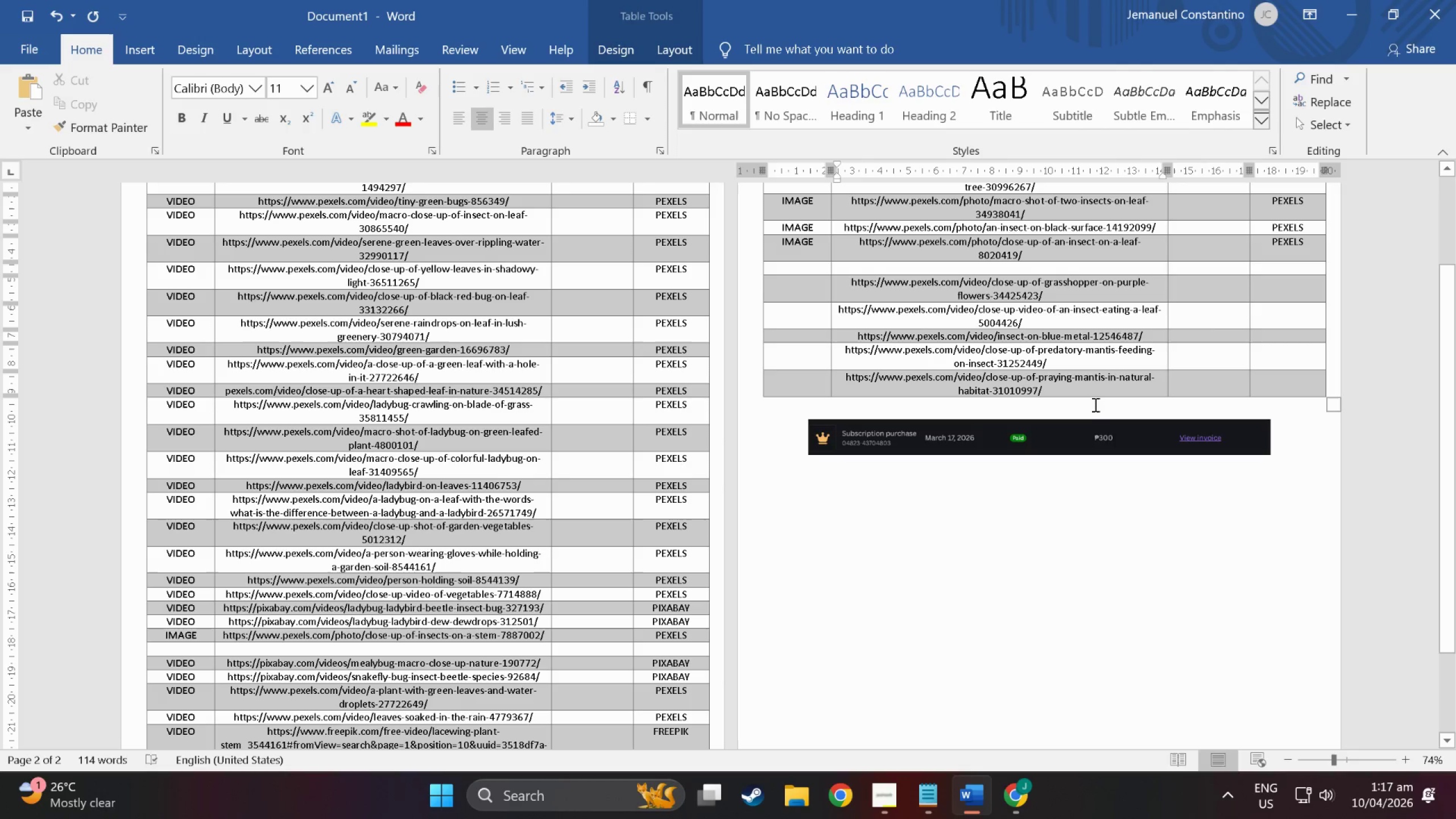 
left_click([1085, 394])
 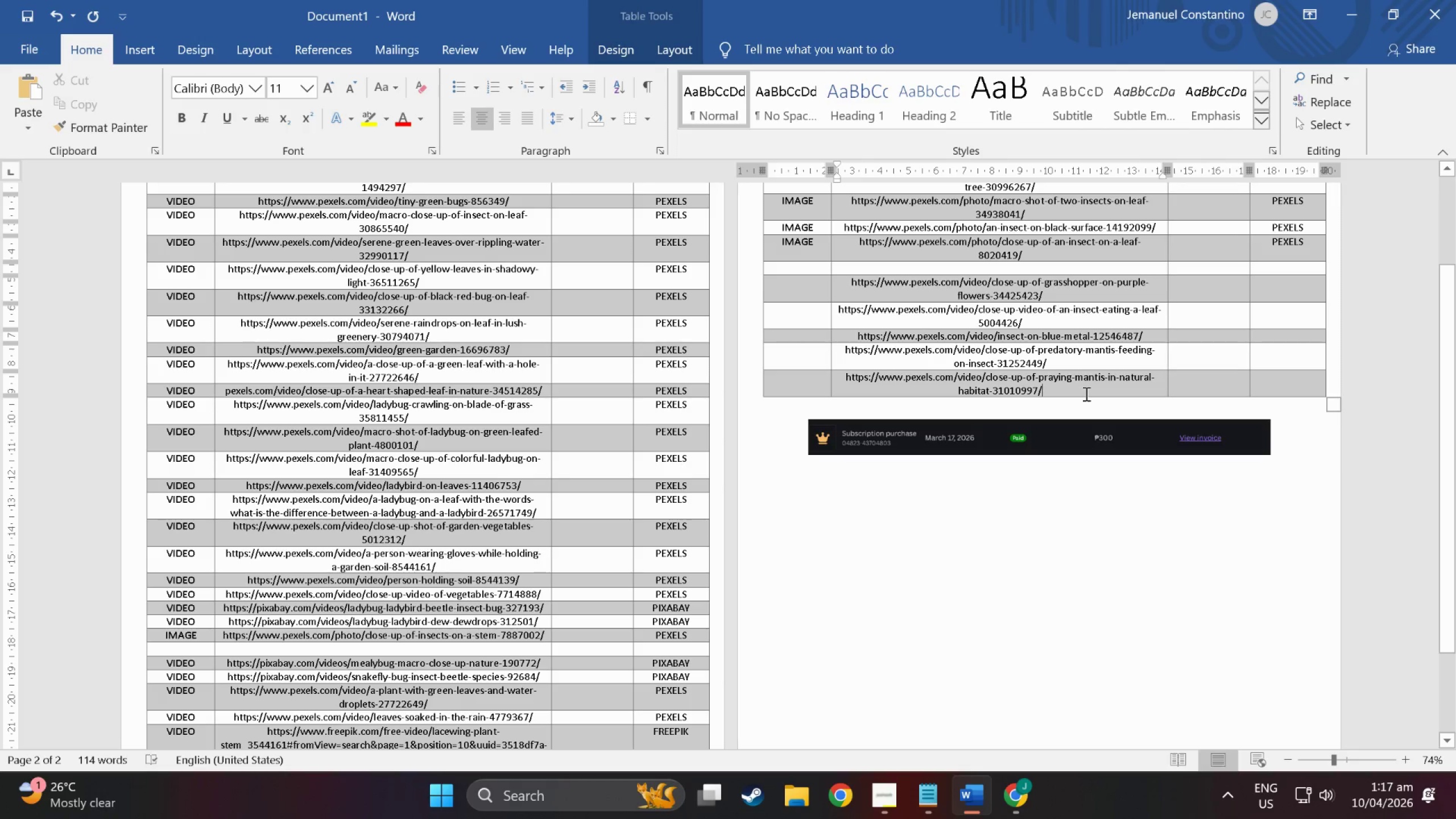 
right_click([1085, 394])
 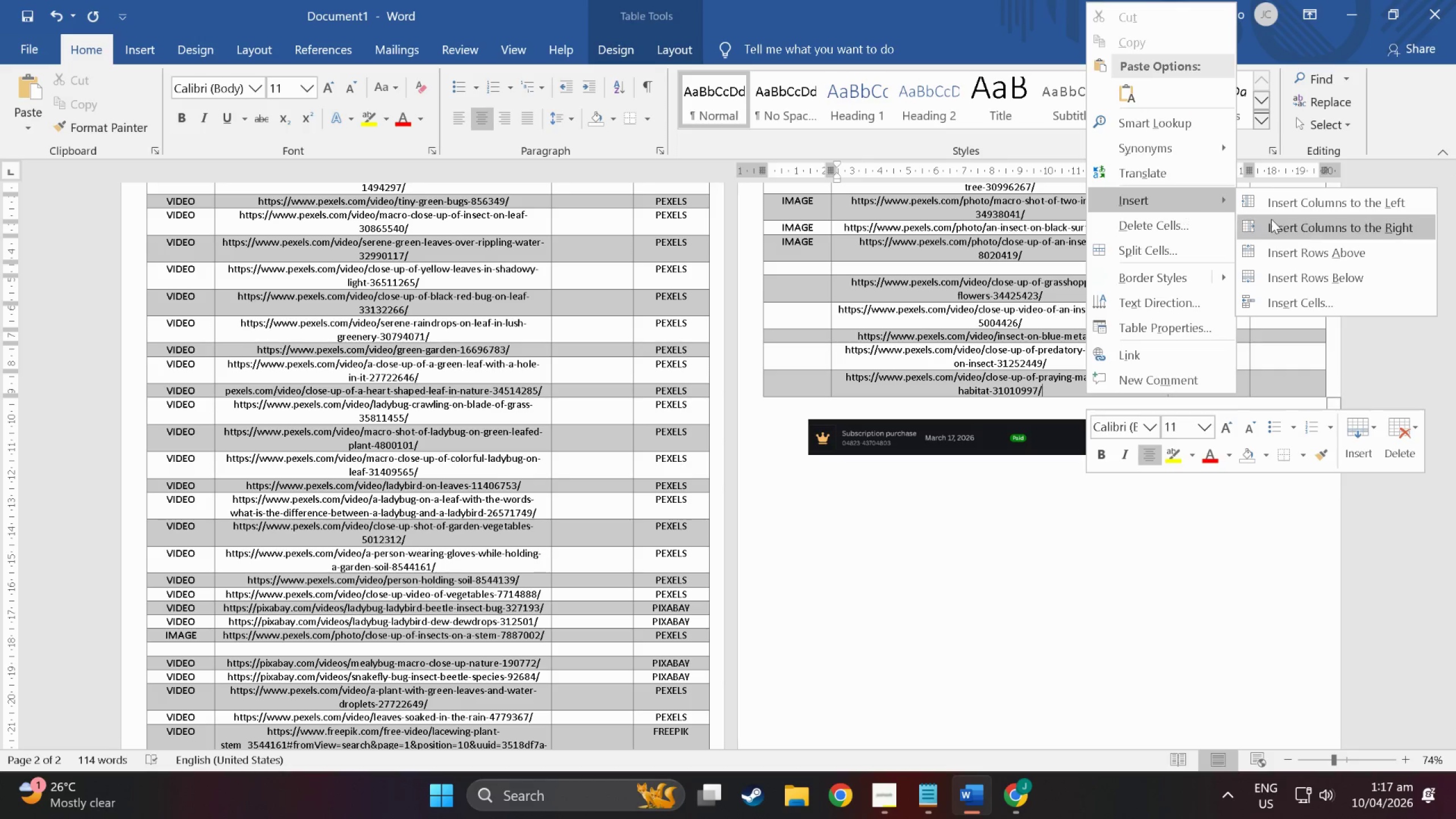 
left_click([1327, 271])
 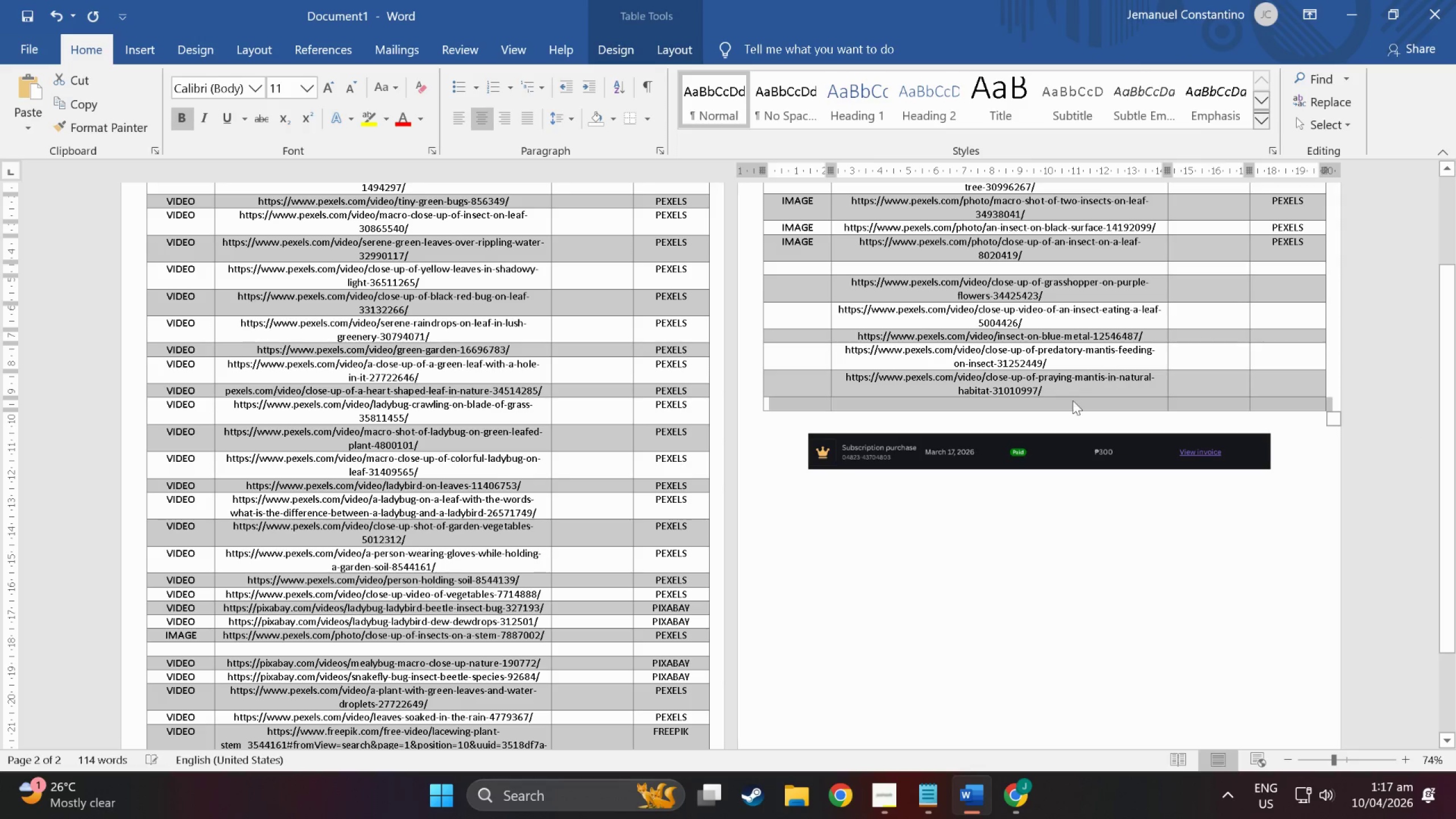 
left_click([1070, 401])
 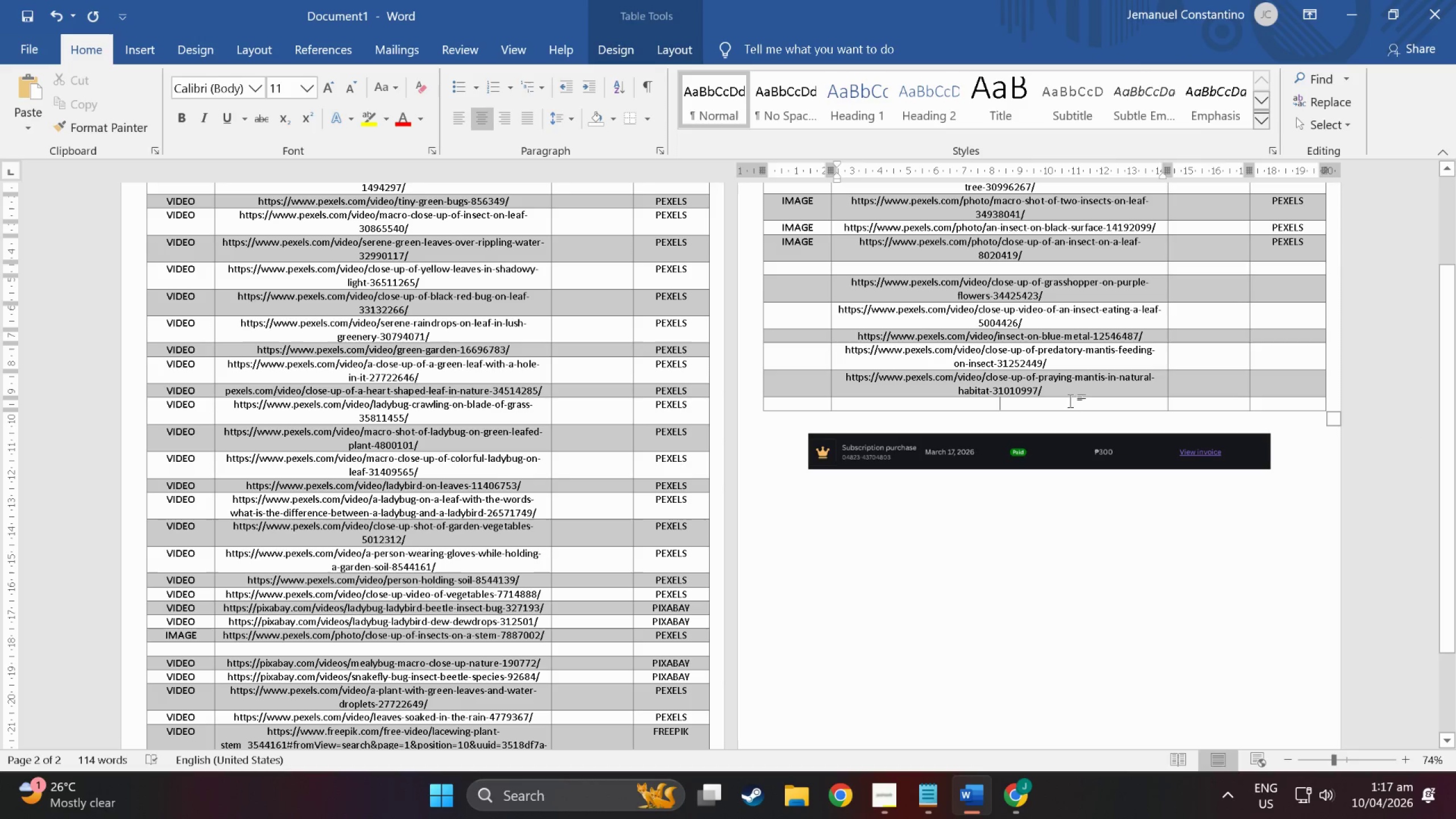 
key(Control+ControlLeft)
 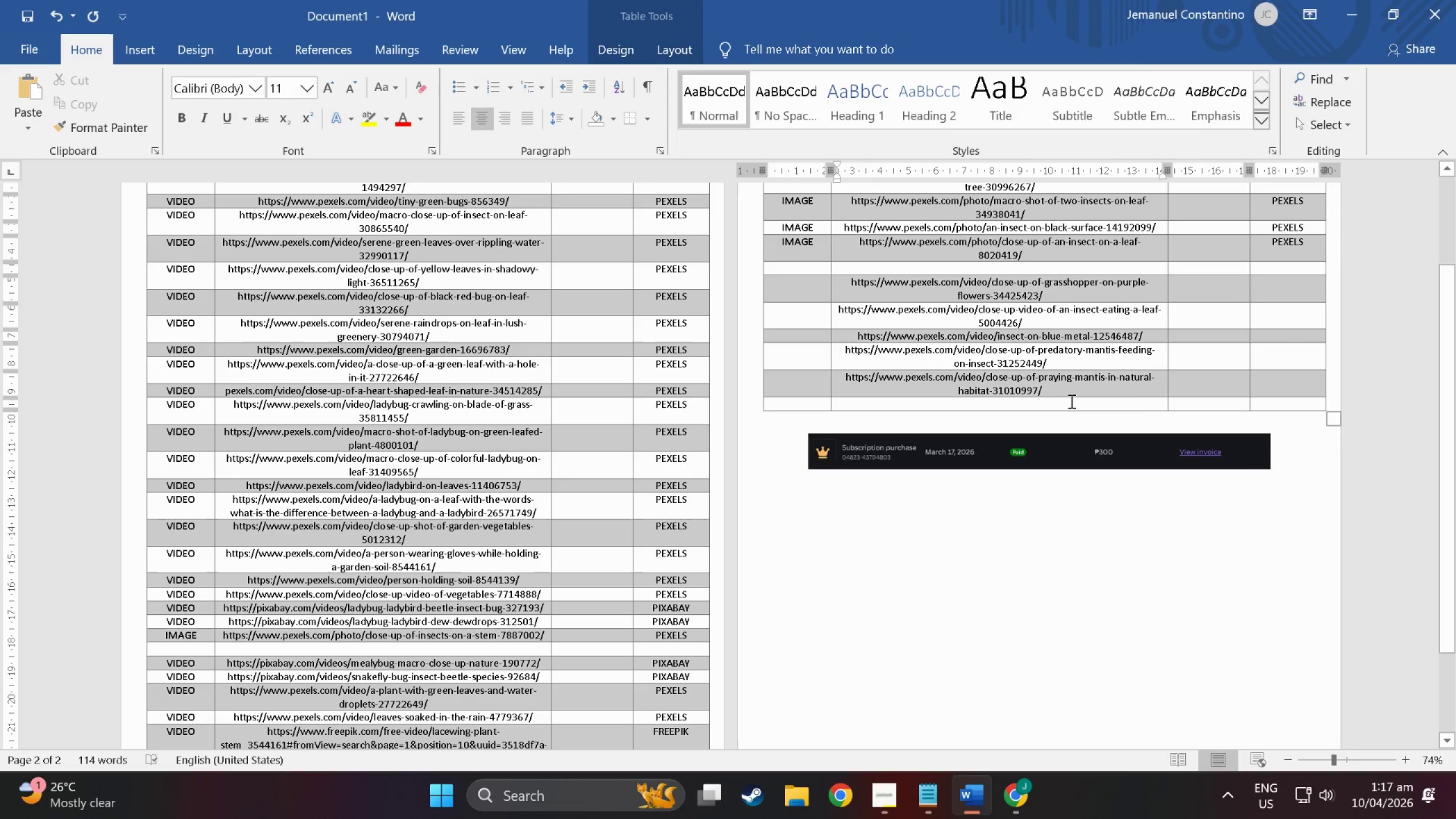 
key(Control+V)
 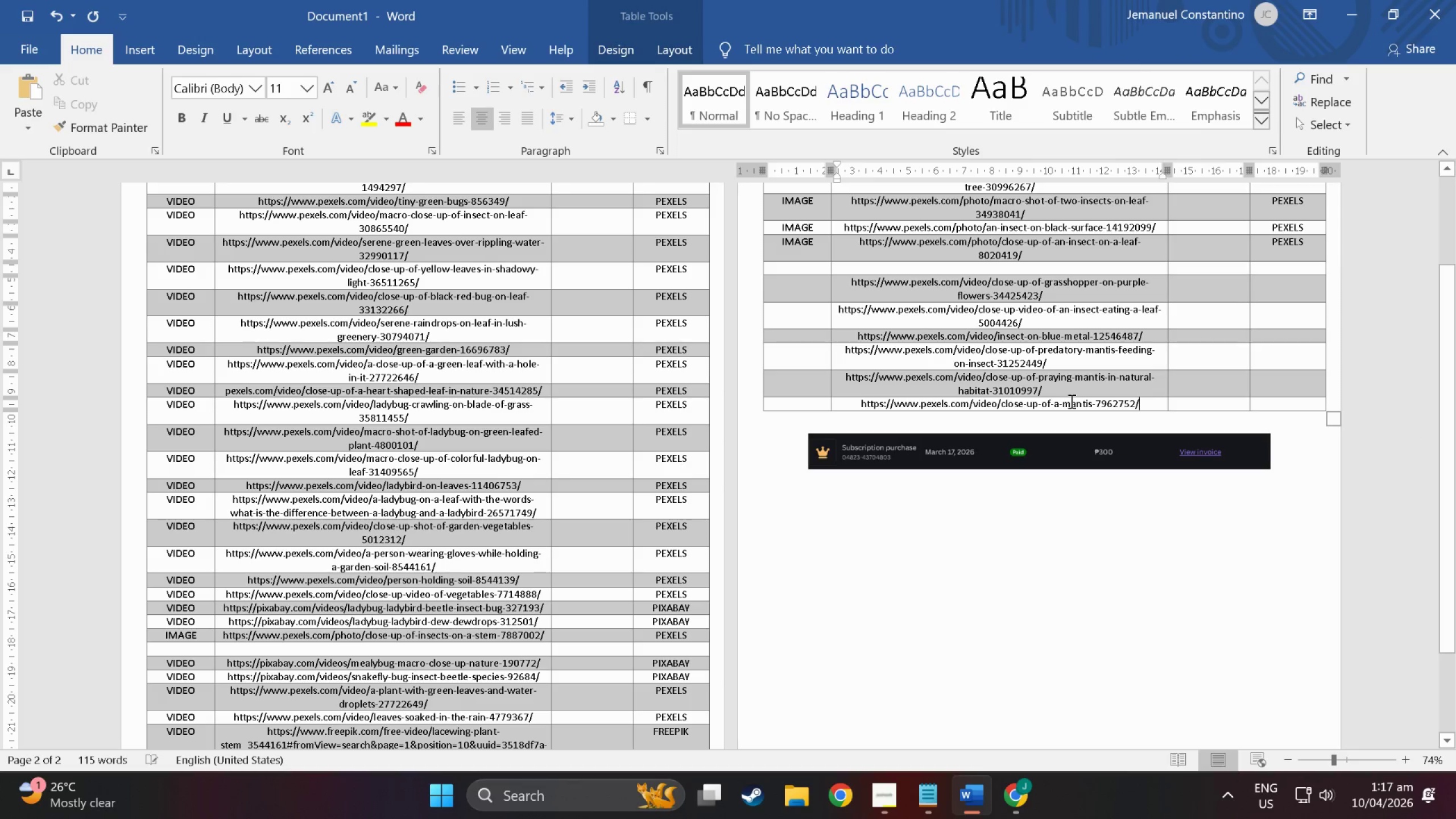 
left_click([1070, 401])
 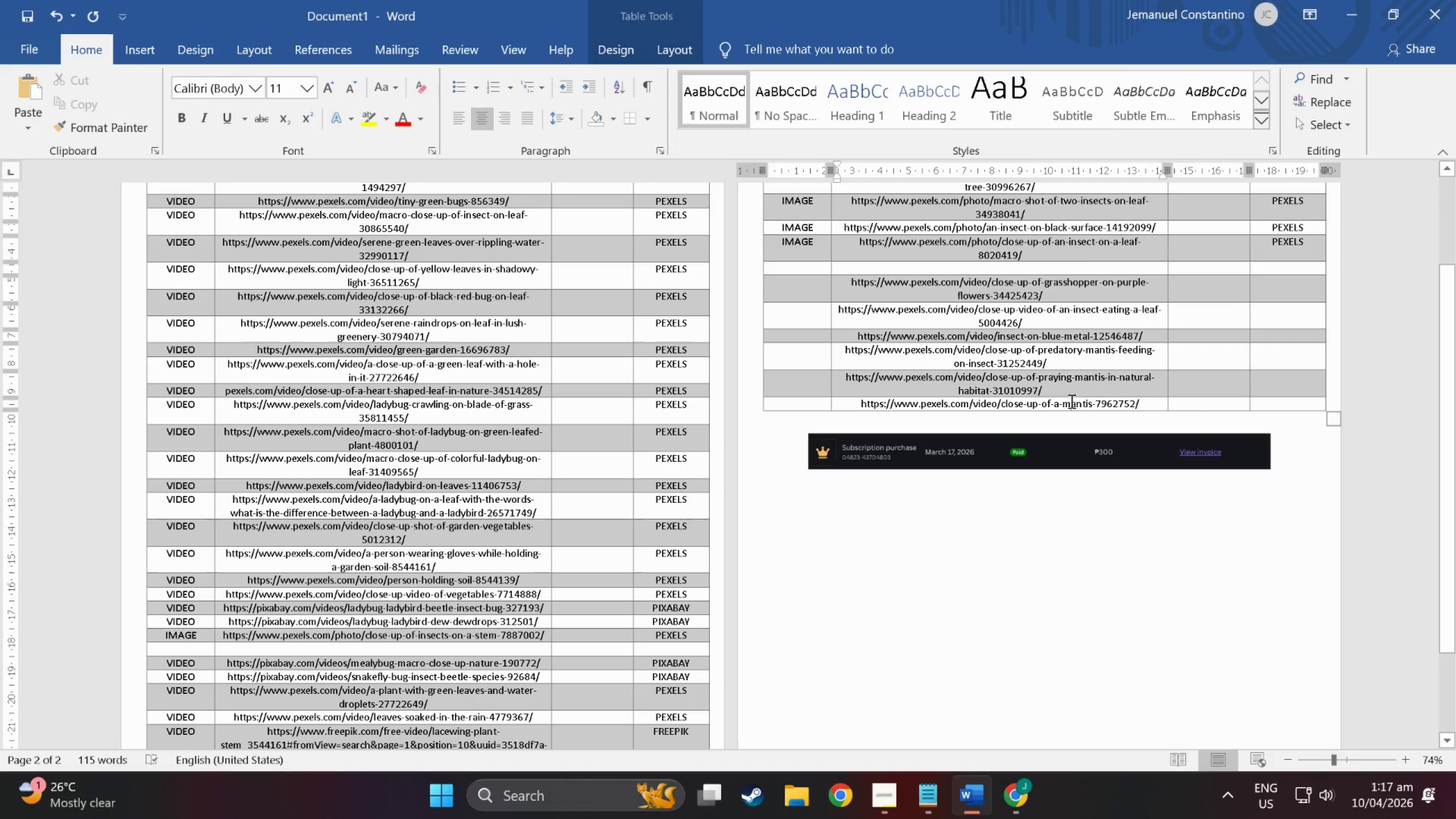 
right_click([1070, 401])
 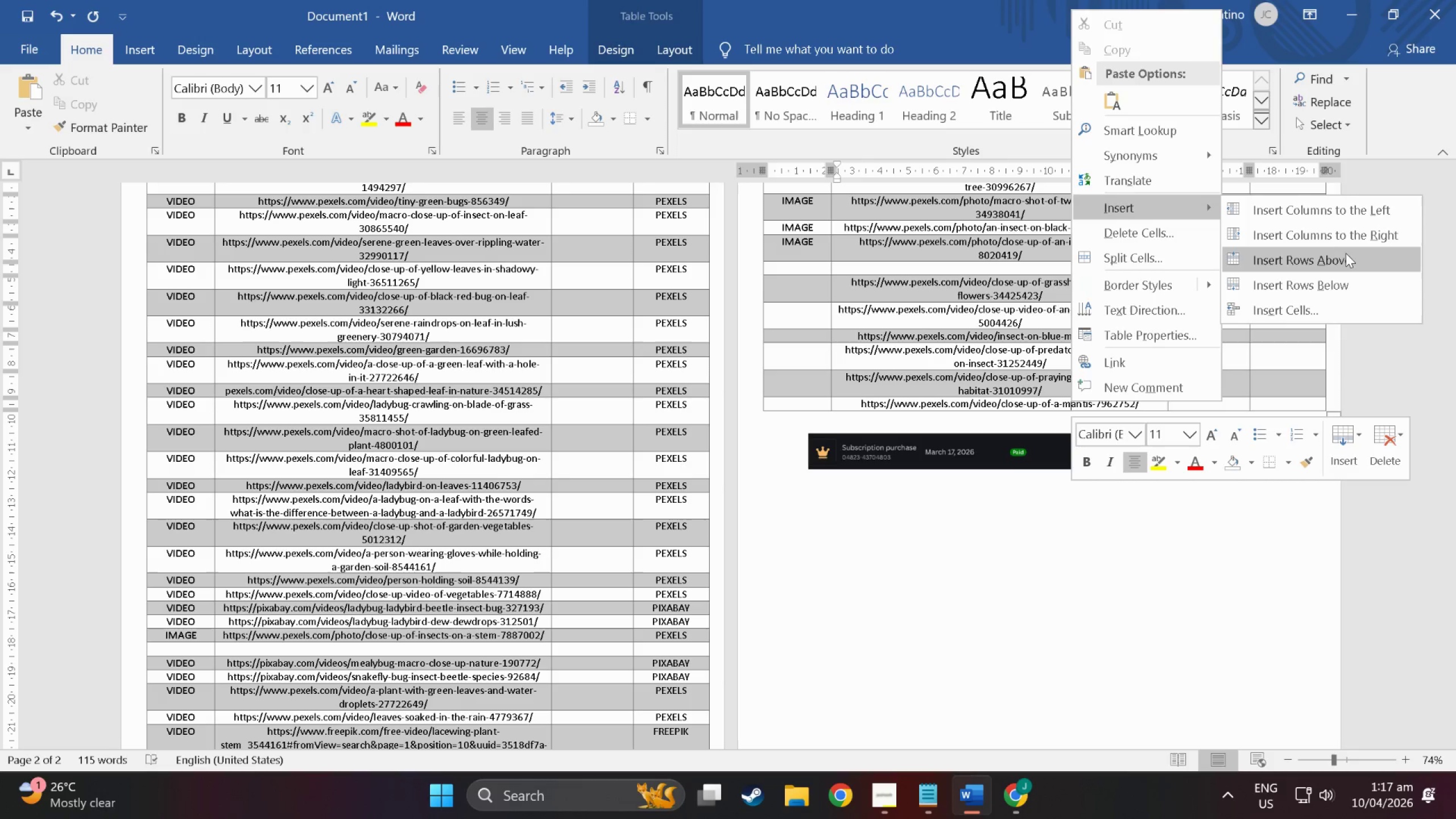 
left_click([1360, 287])
 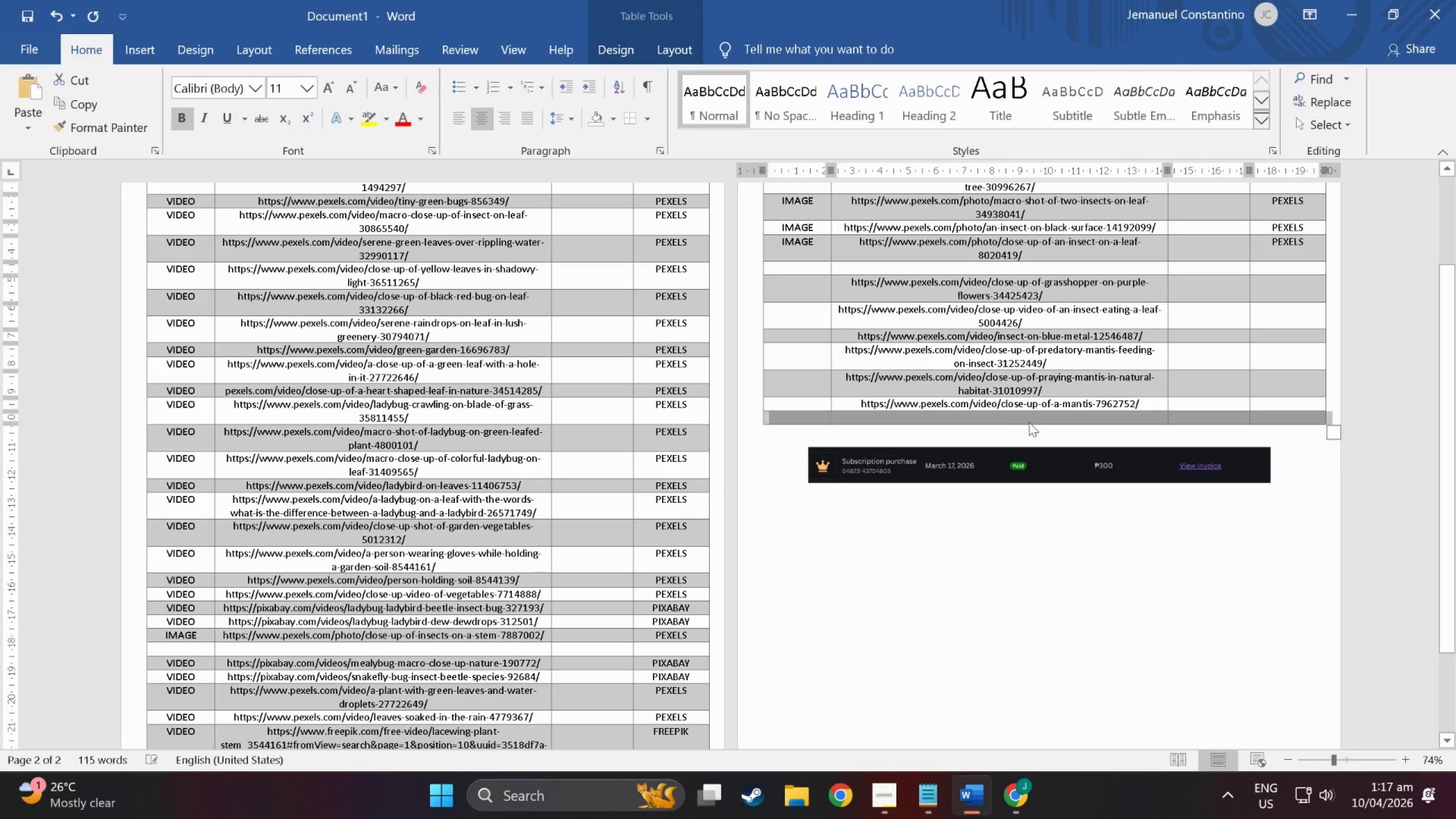 
left_click([1017, 427])
 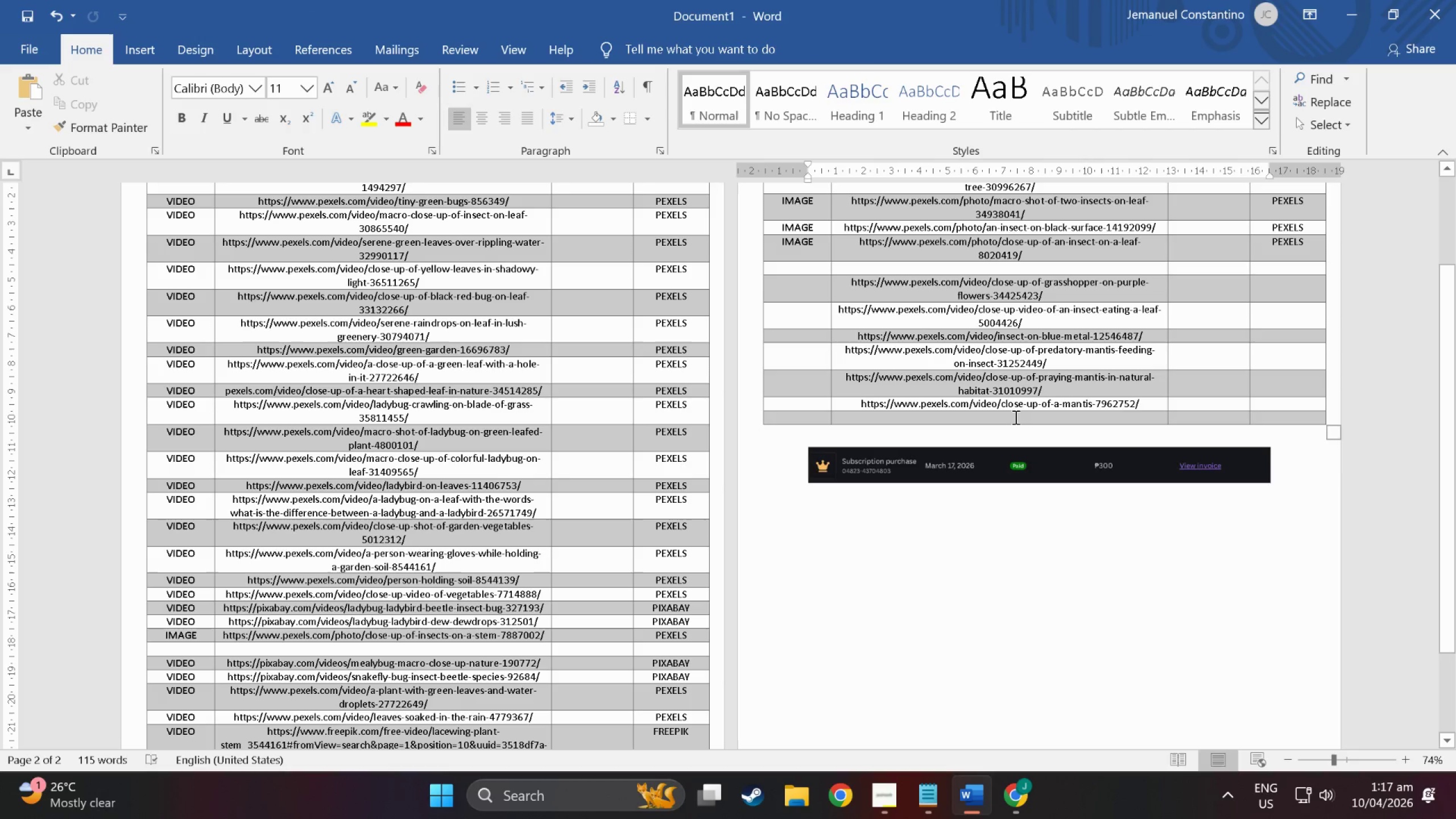 
left_click([1015, 417])
 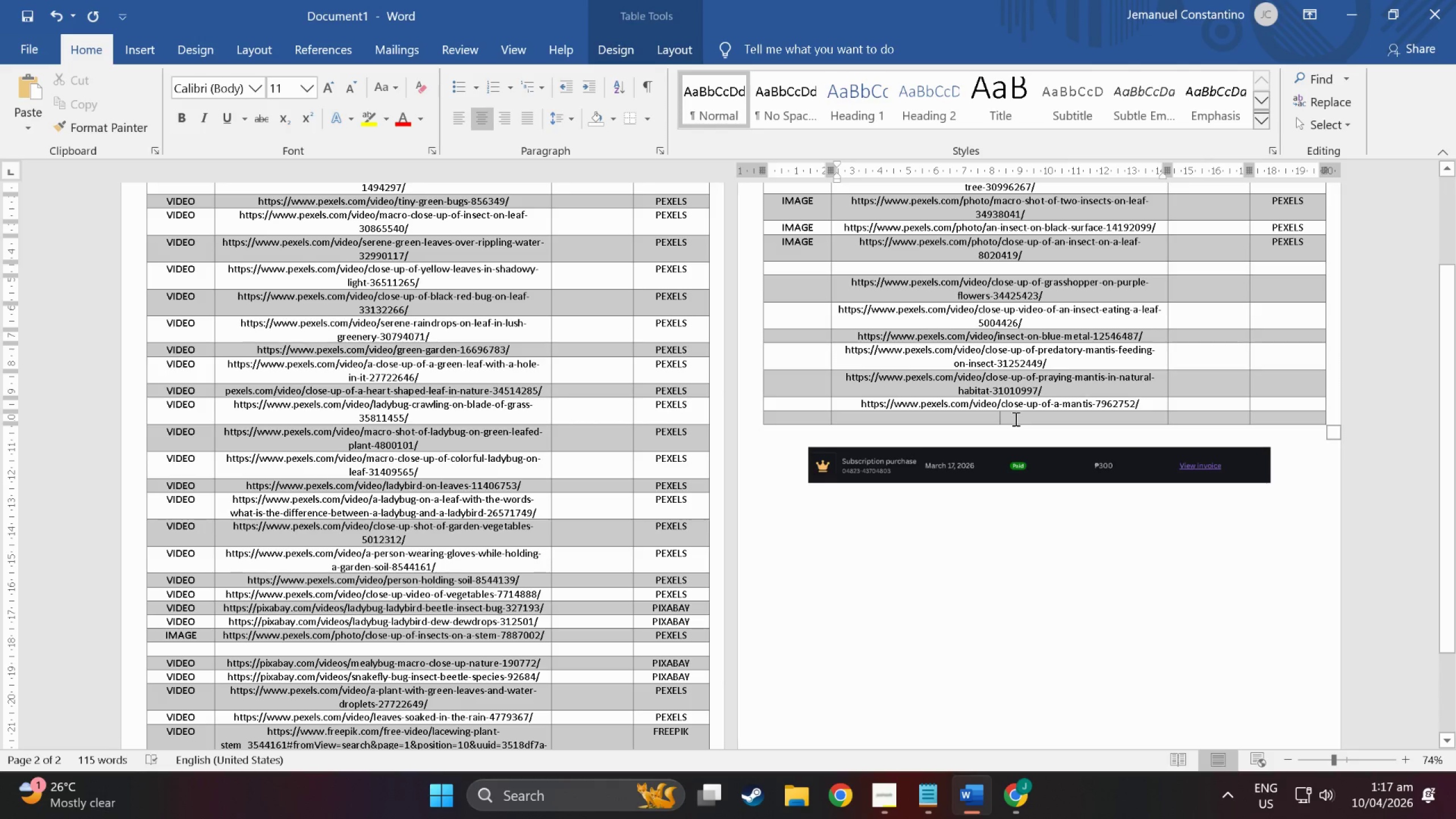 
key(Alt+Tab)
 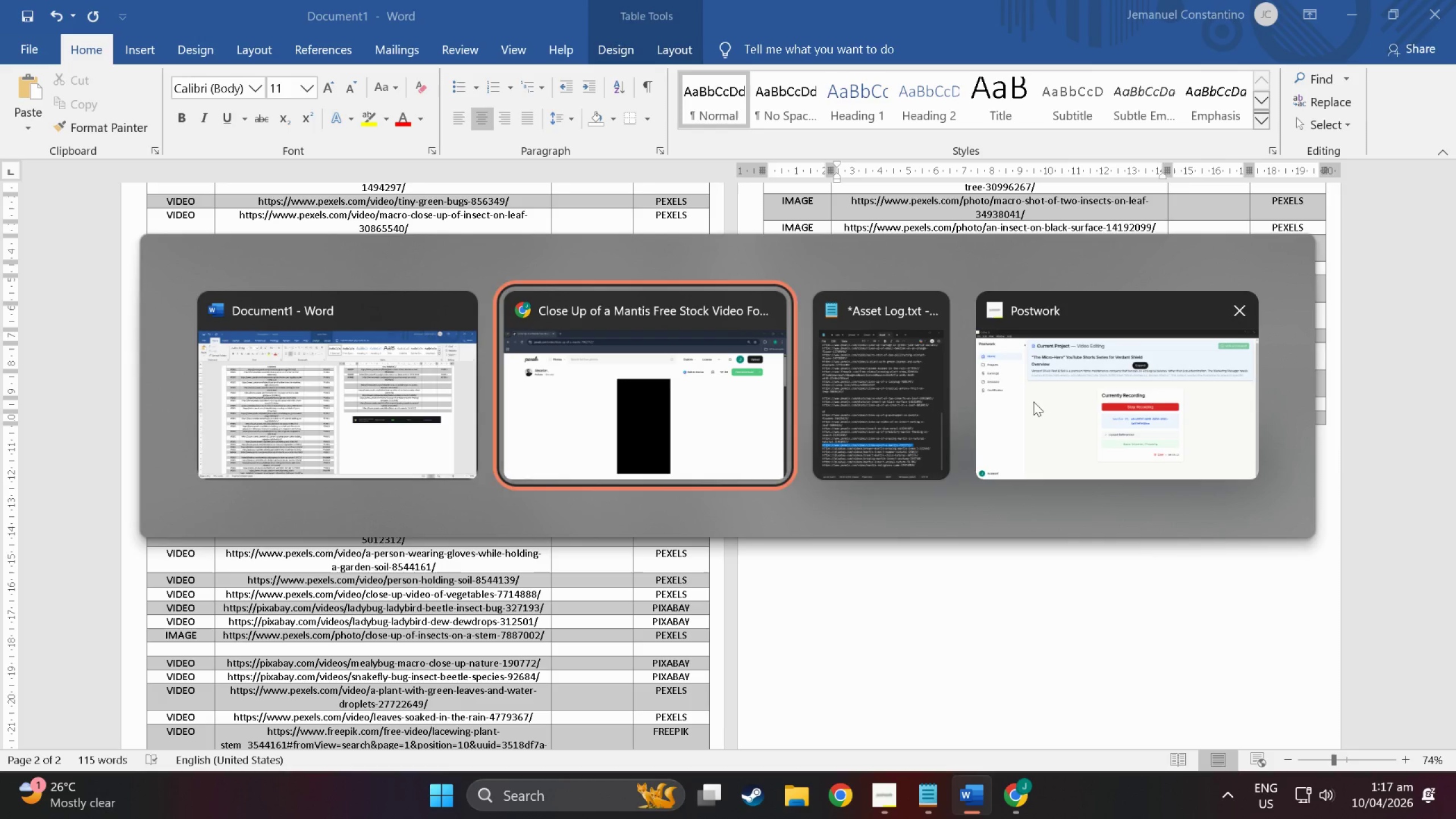 
key(Alt+Tab)
 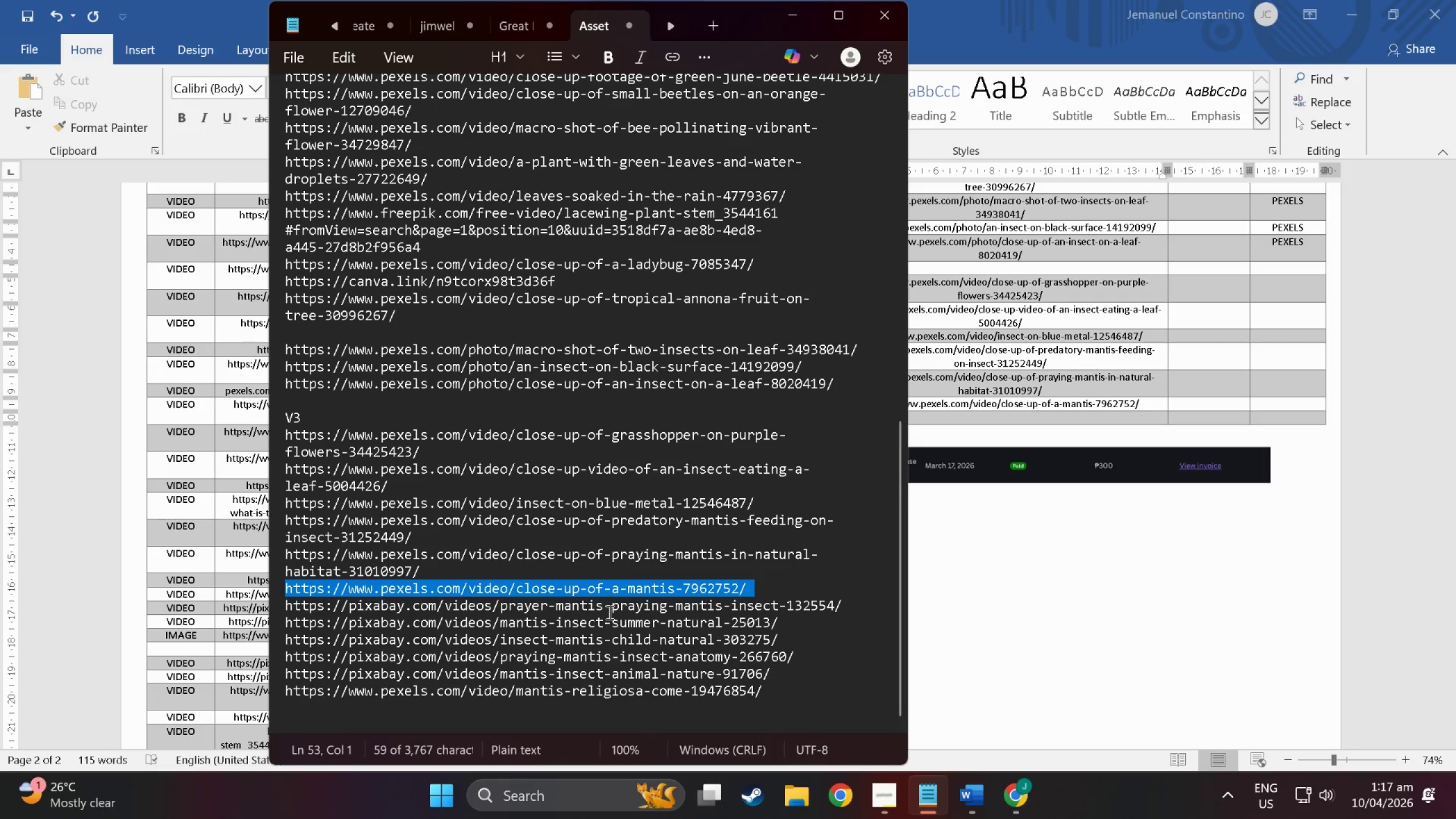 
double_click([609, 611])
 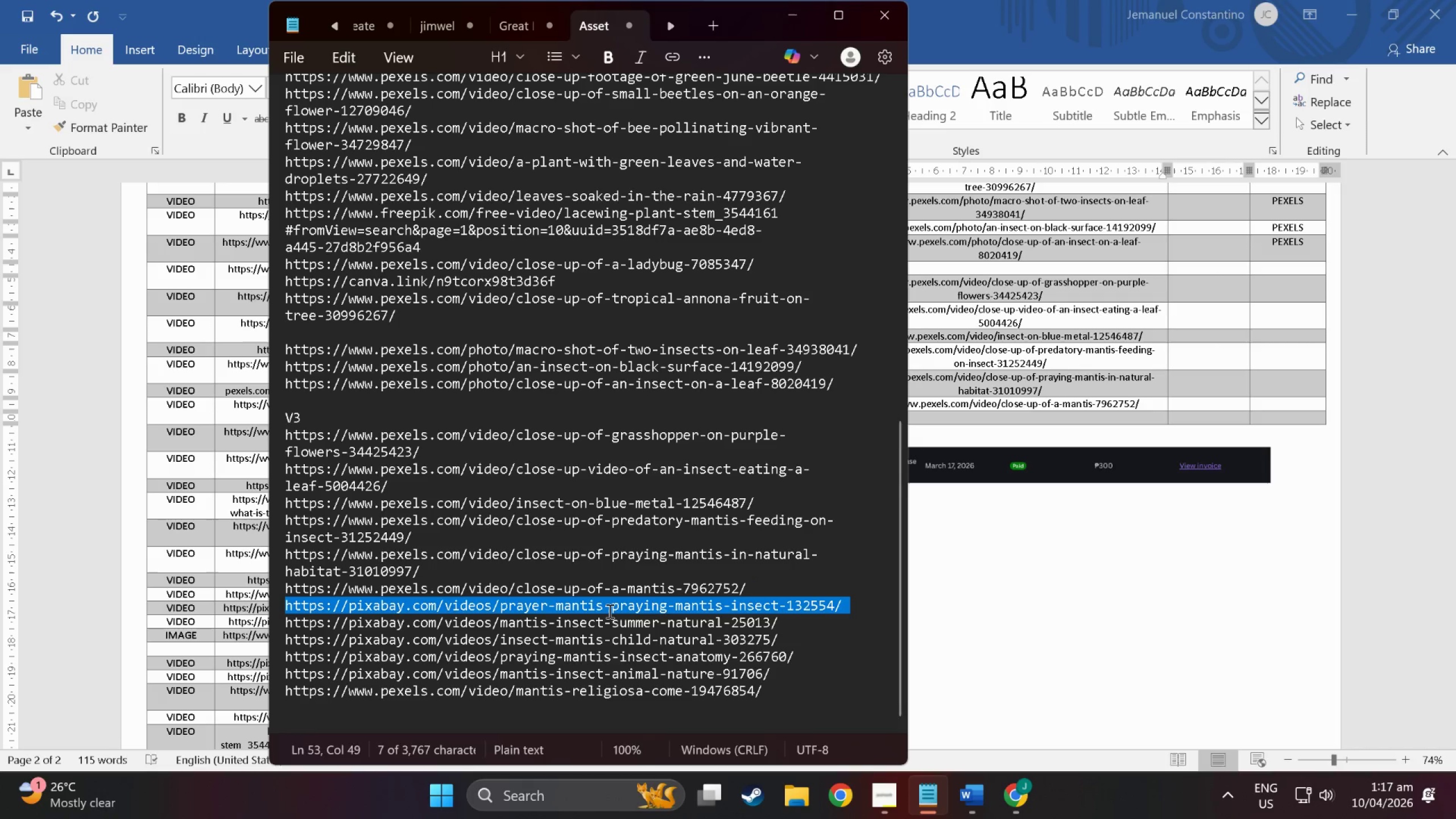 
triple_click([609, 611])
 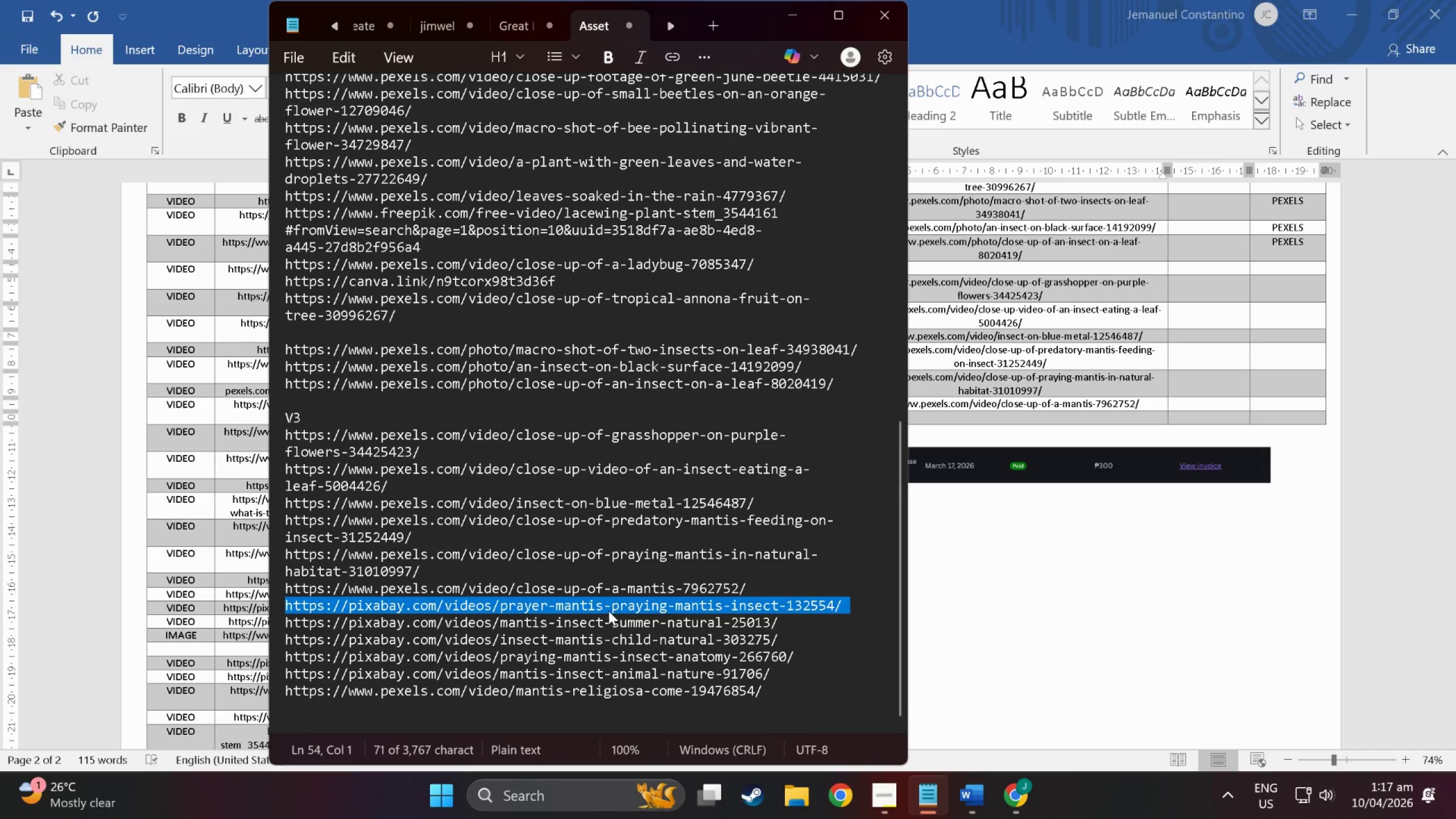 
key(Control+C)
 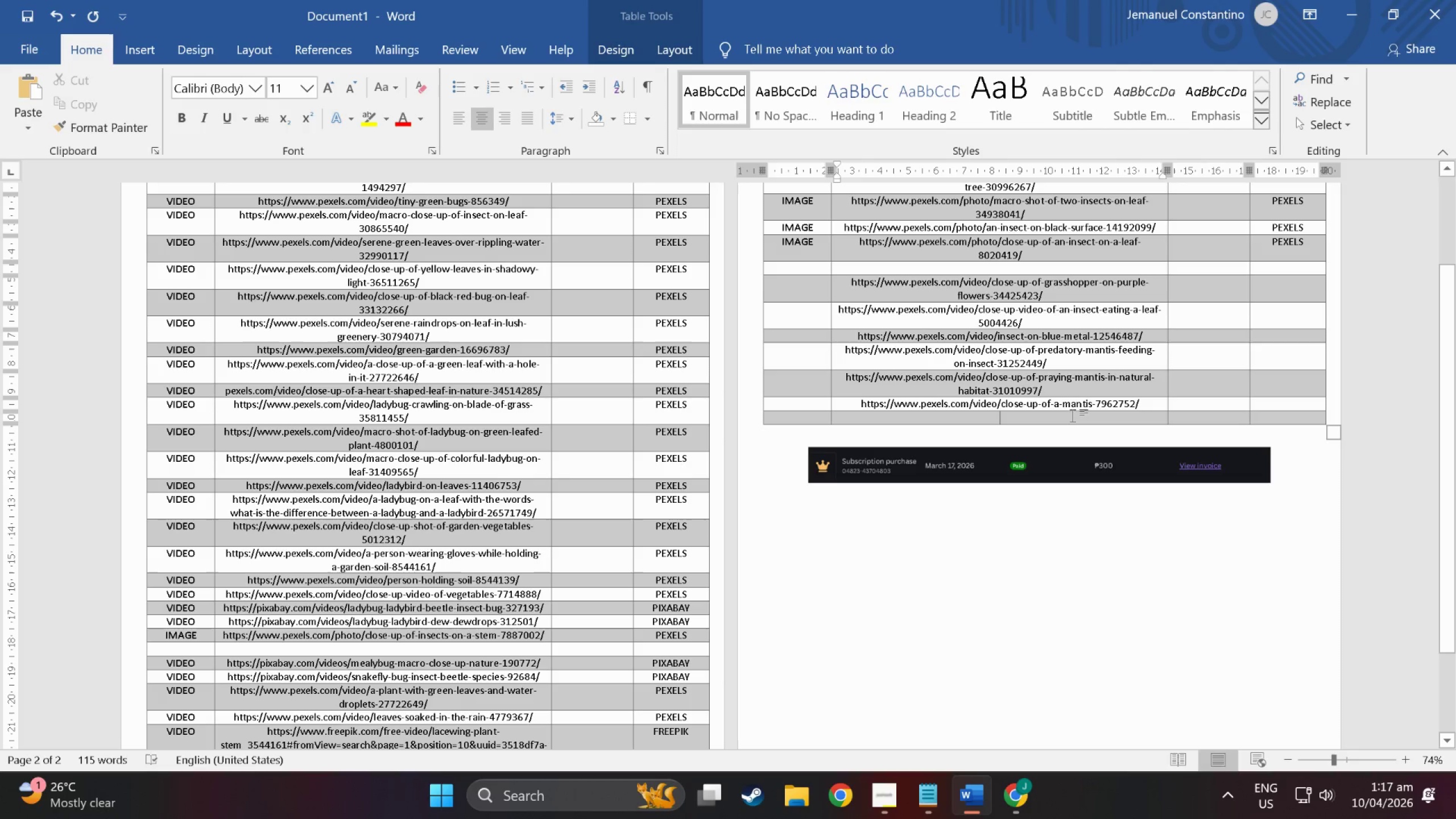 
double_click([1073, 416])
 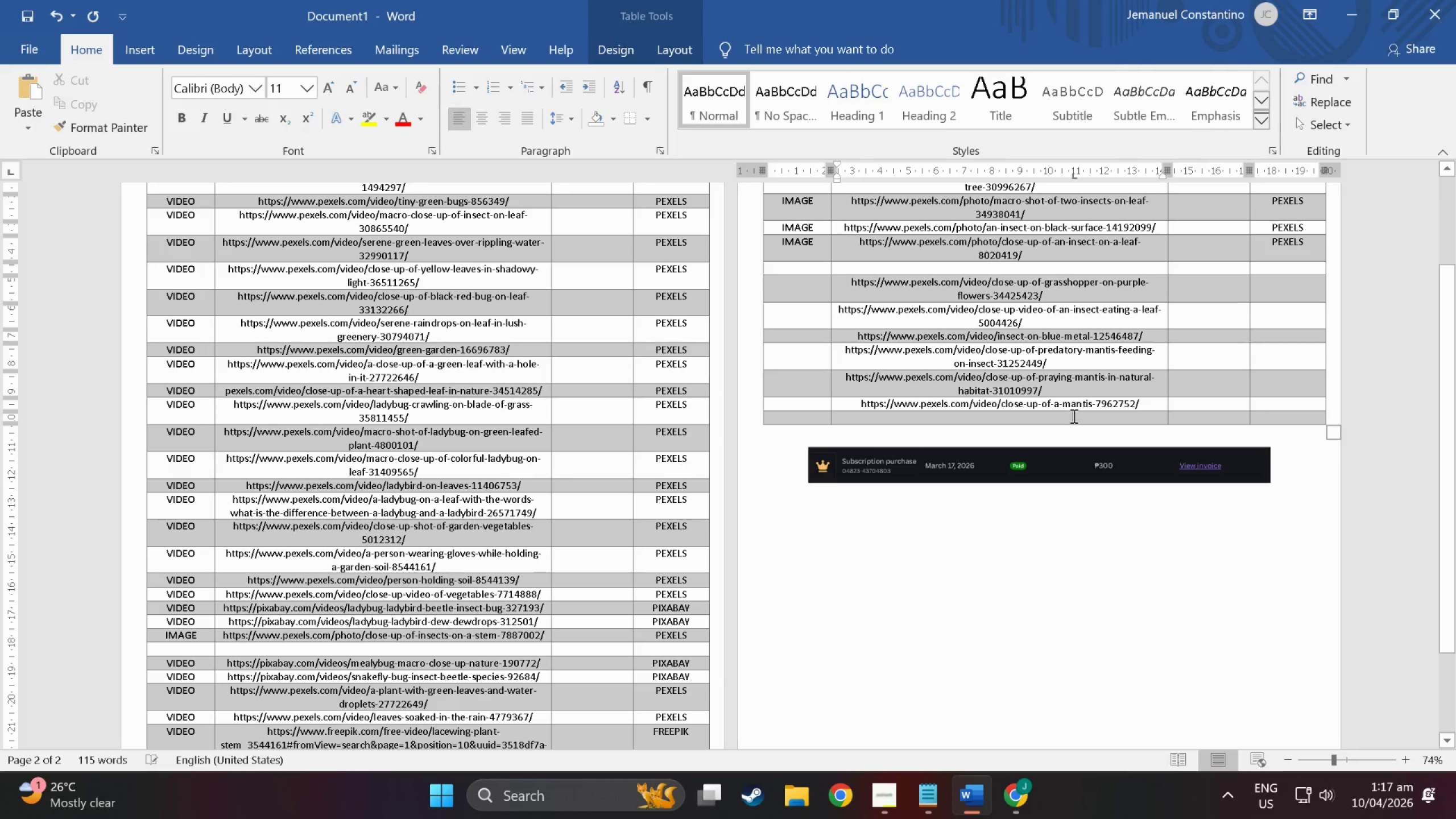 
key(Control+V)
 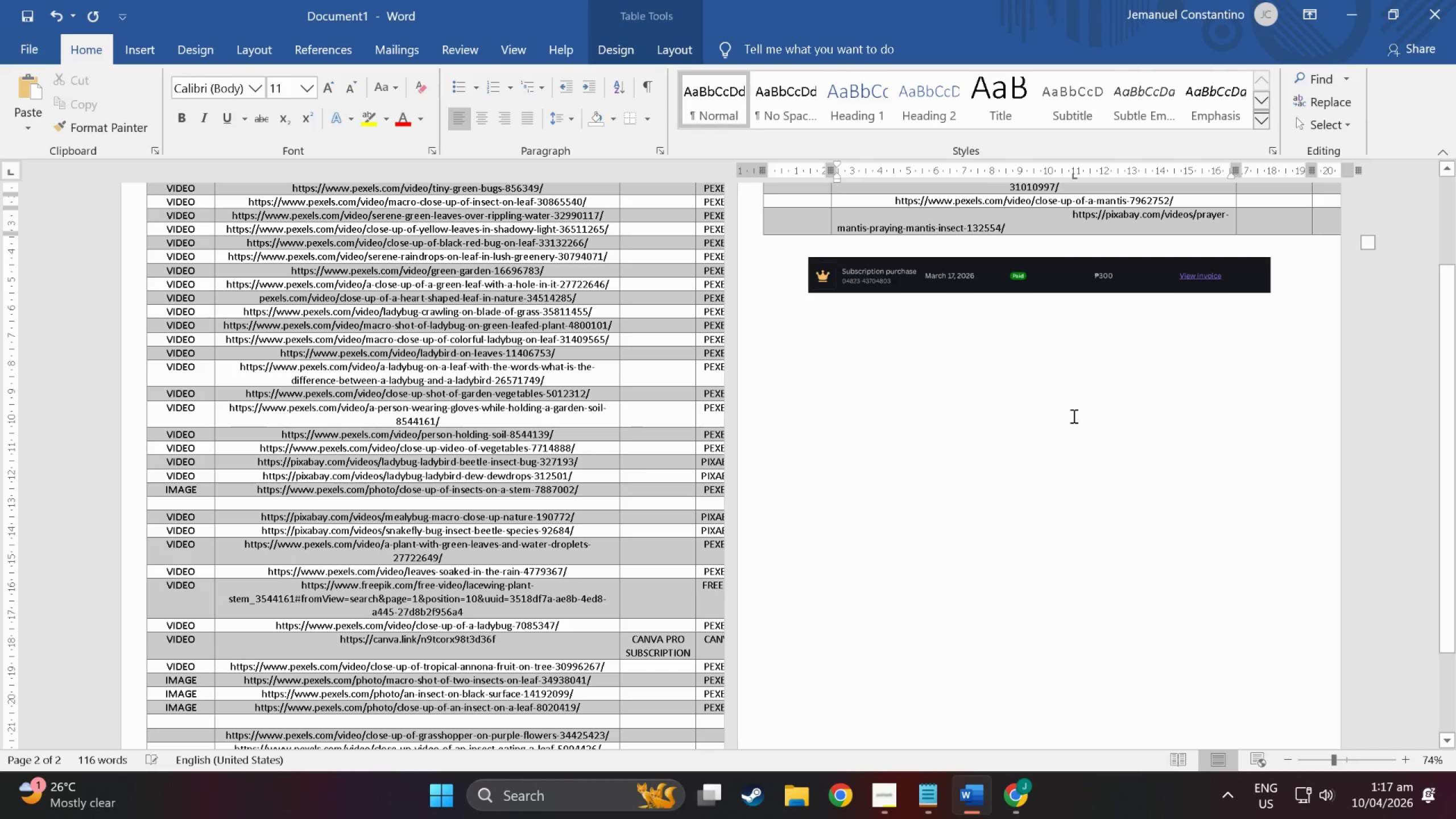 
key(Control+Z)
 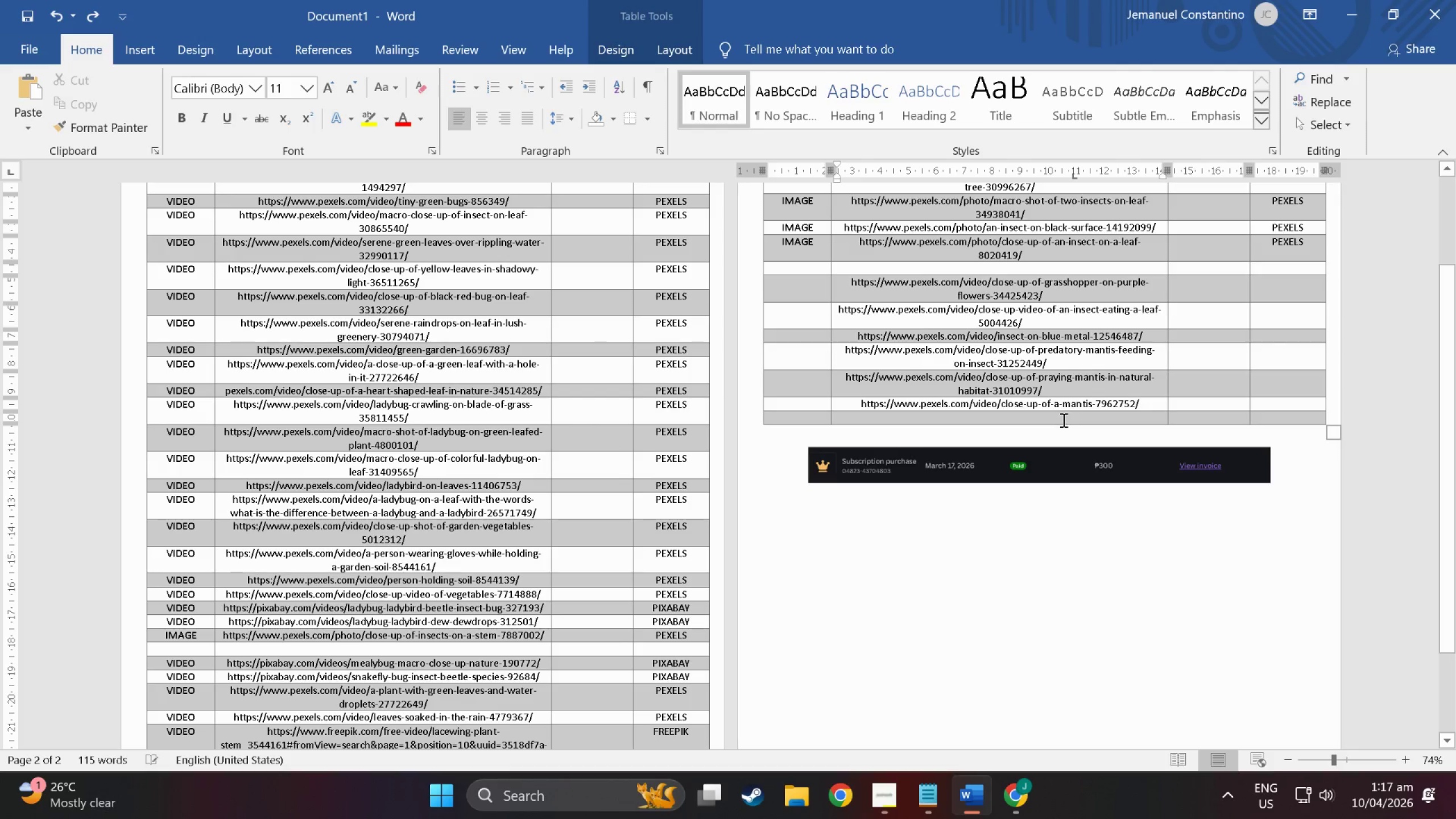 
left_click([1062, 422])
 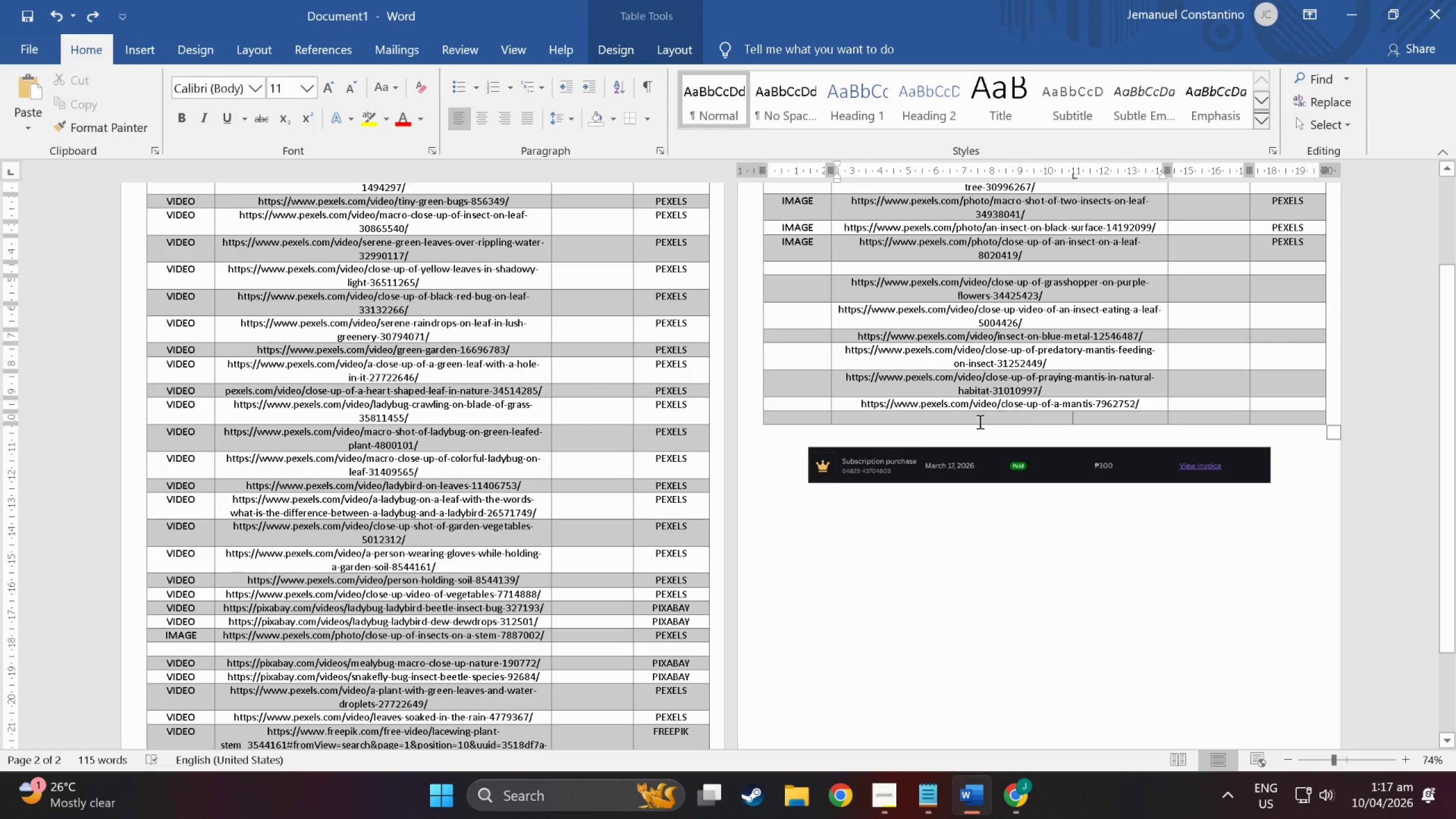 
left_click([974, 421])
 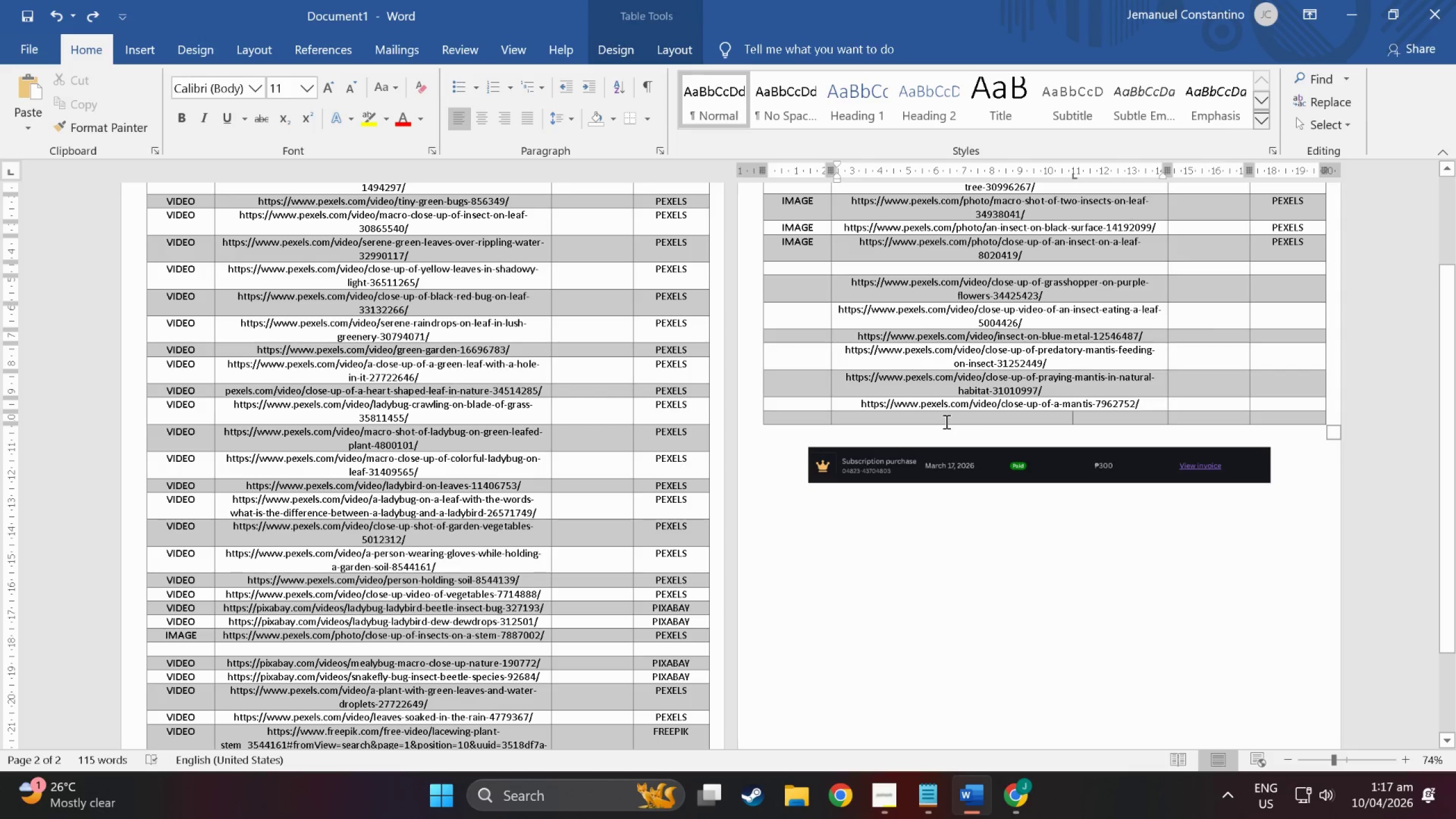 
left_click([942, 421])
 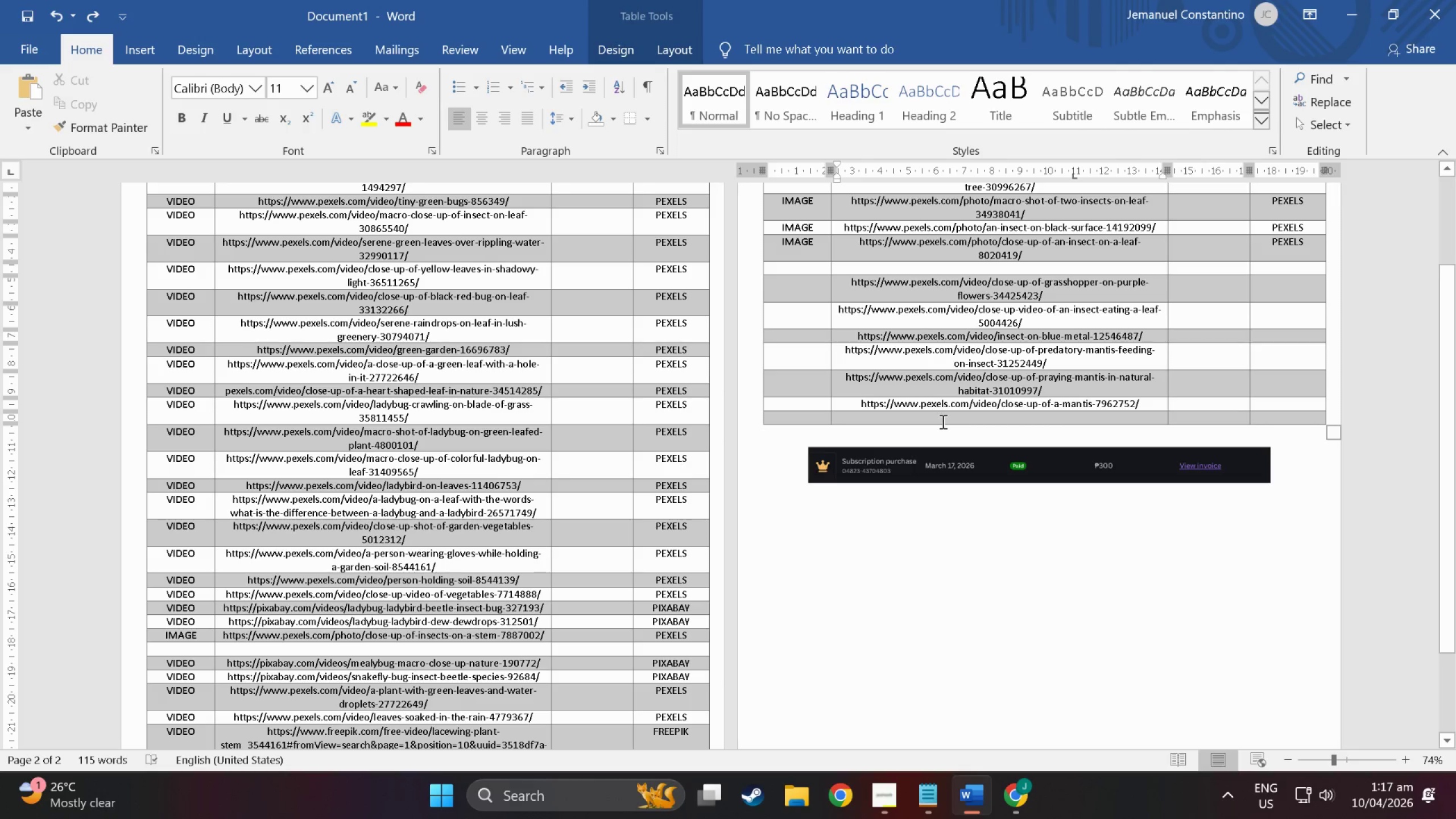 
key(Control+V)
 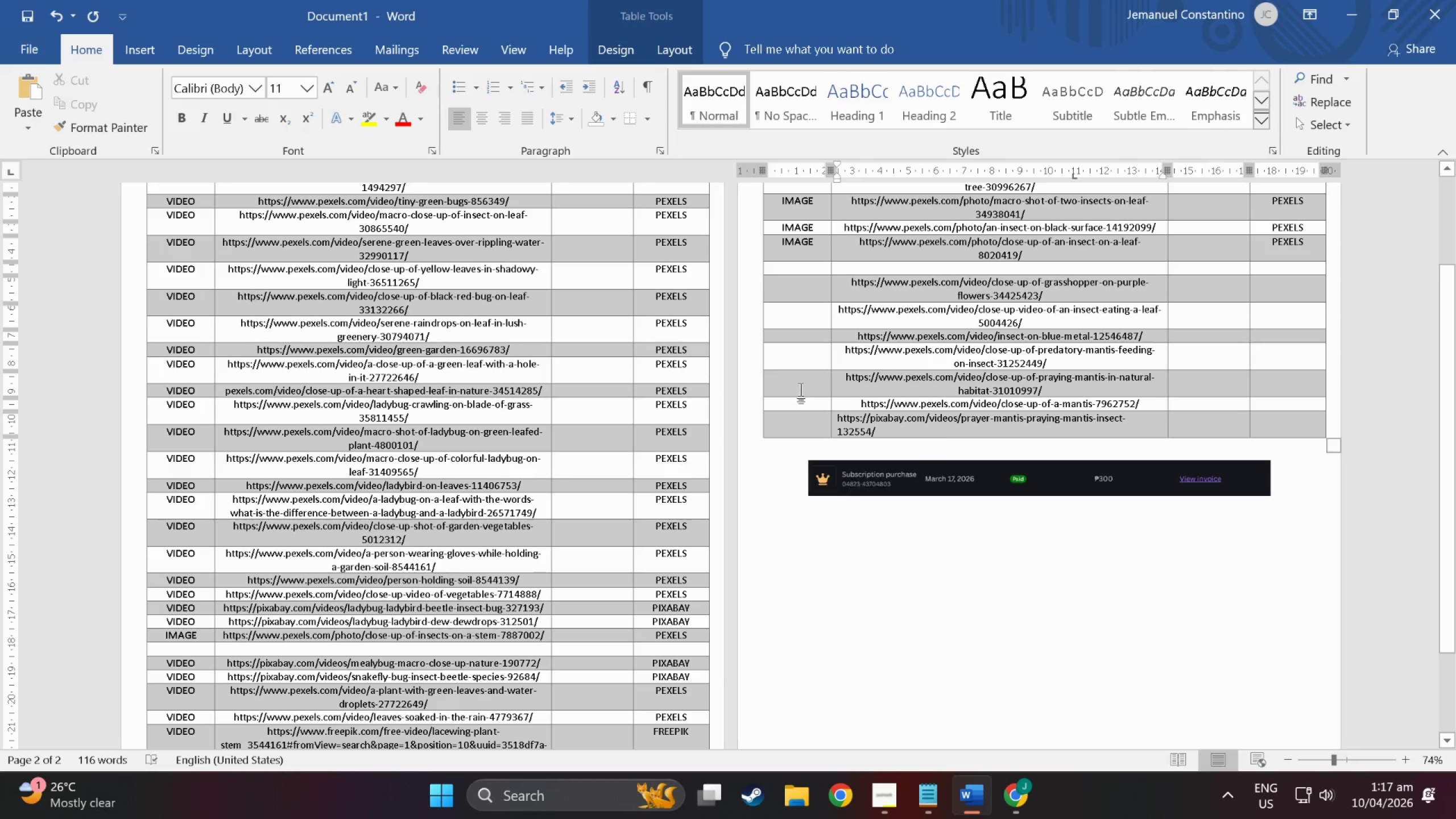 
key(Control+Z)
 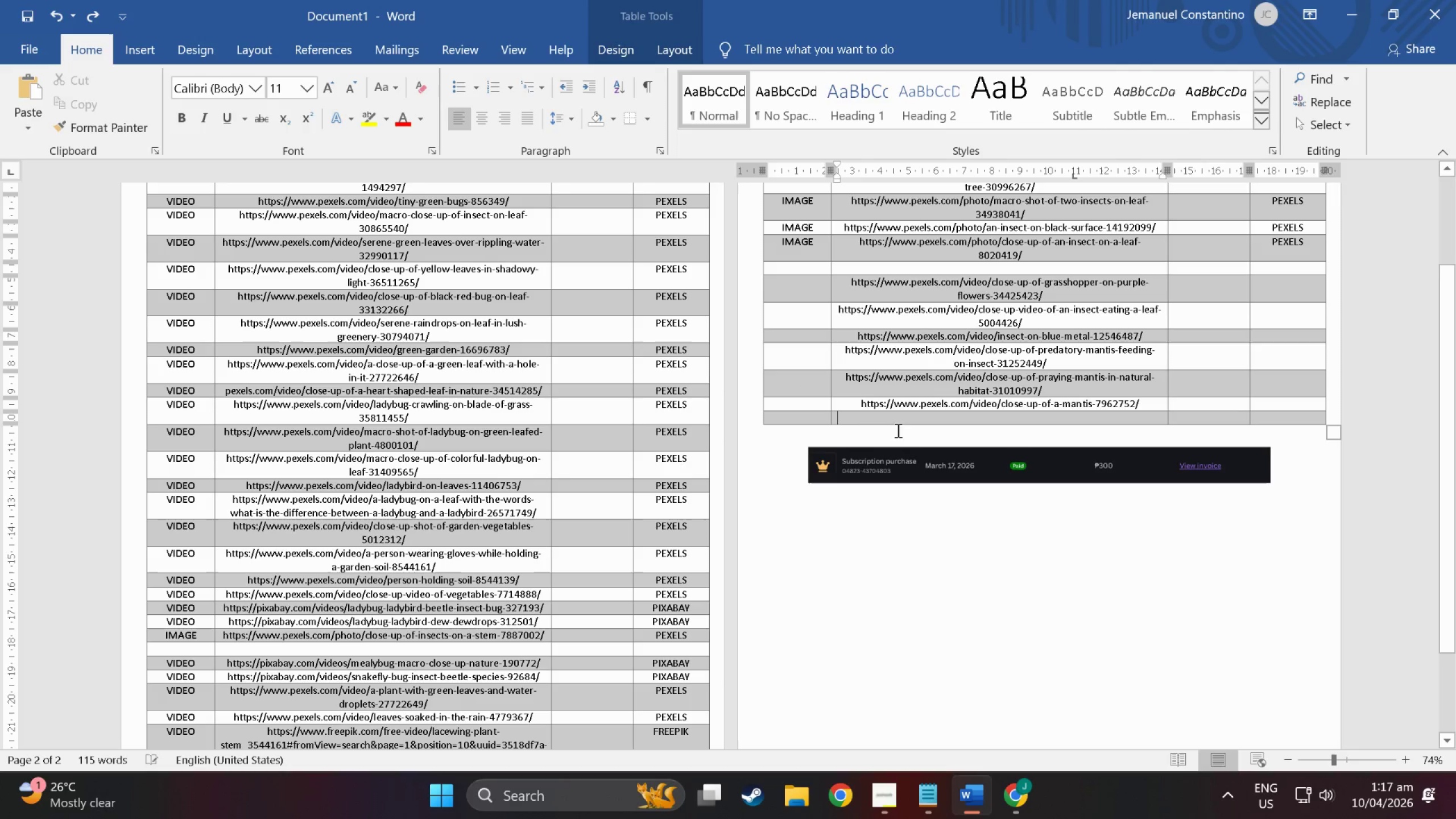 
key(Control+E)
 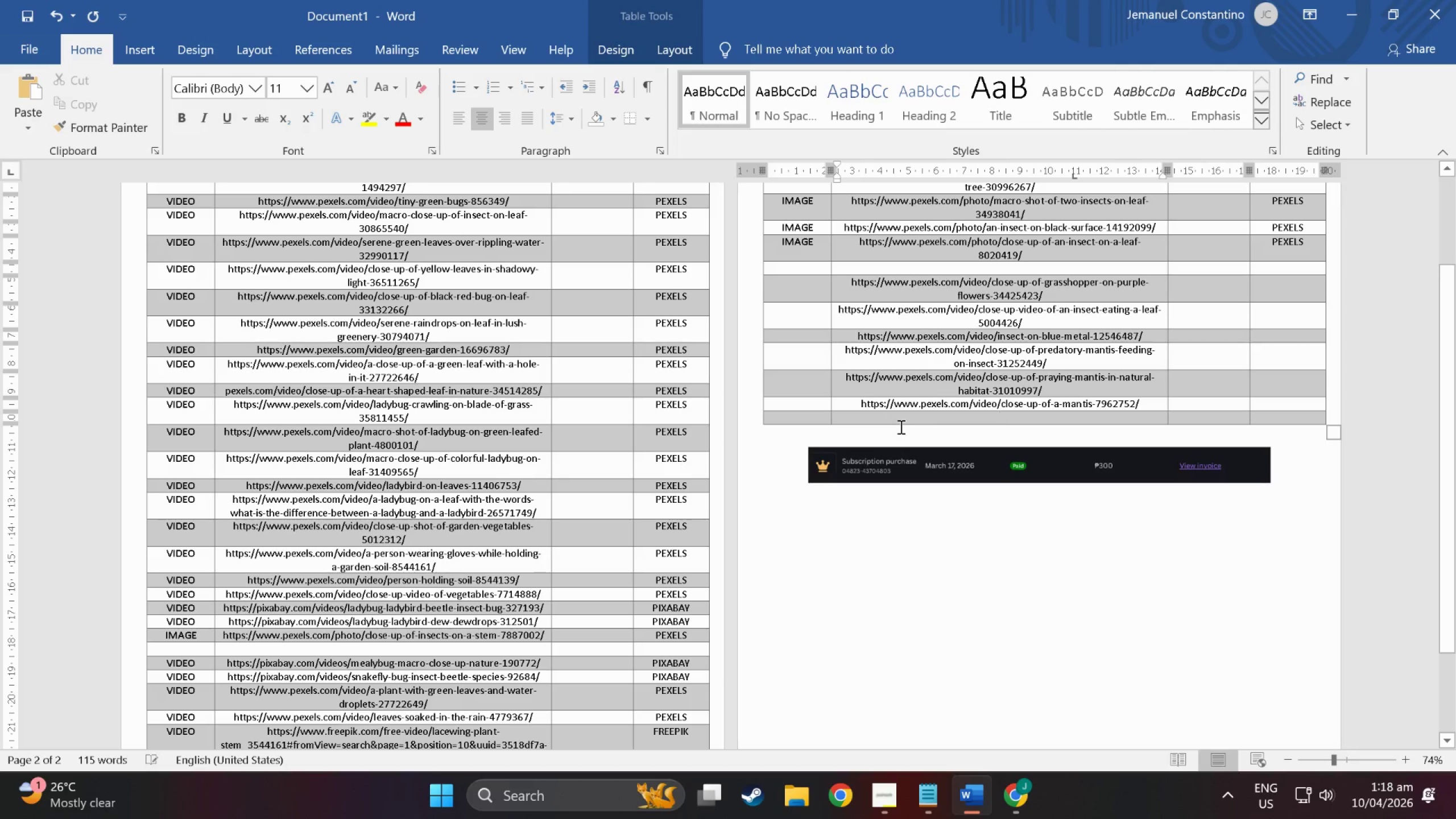 
key(Control+V)
 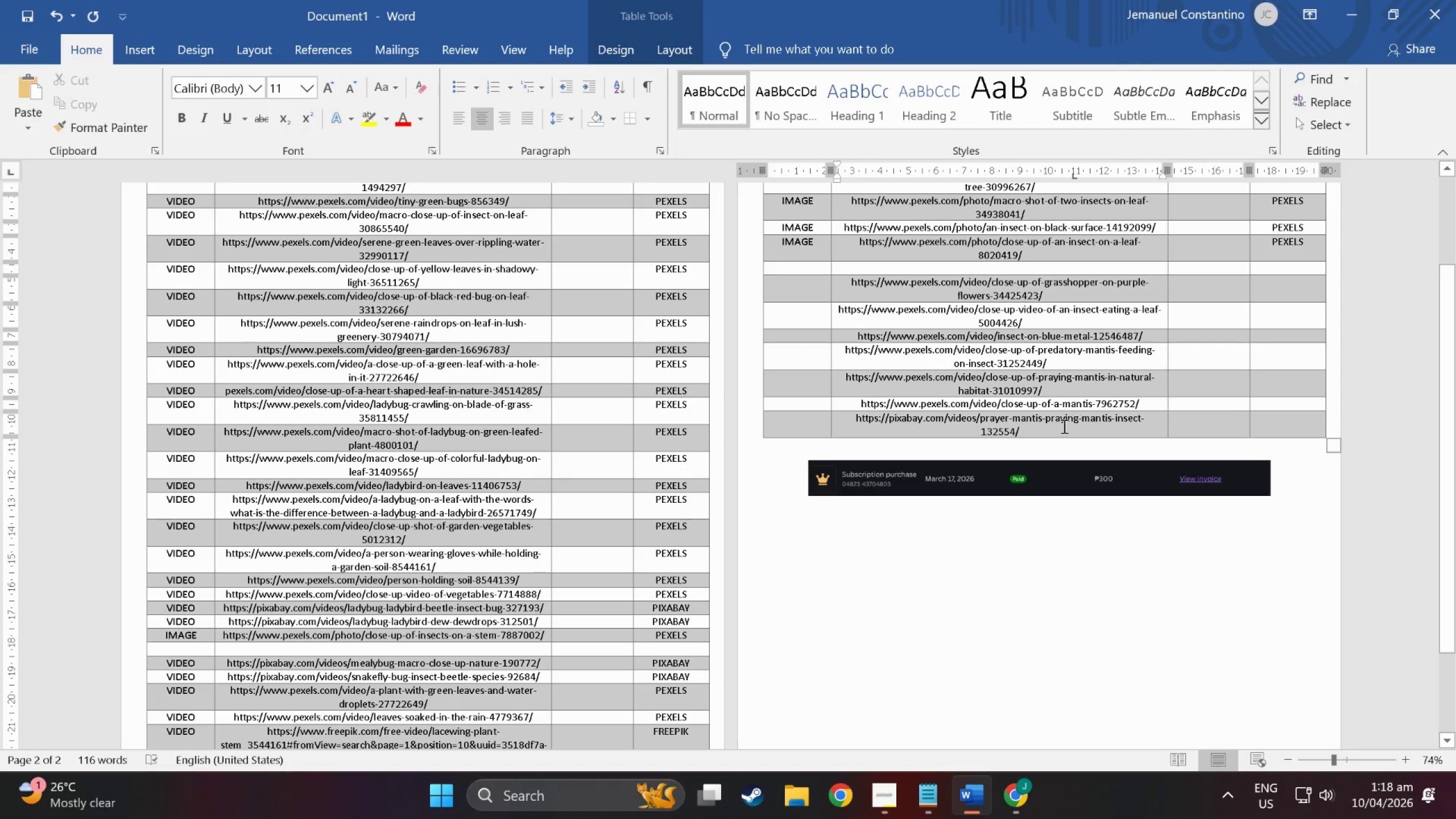 
key(Alt+AltLeft)
 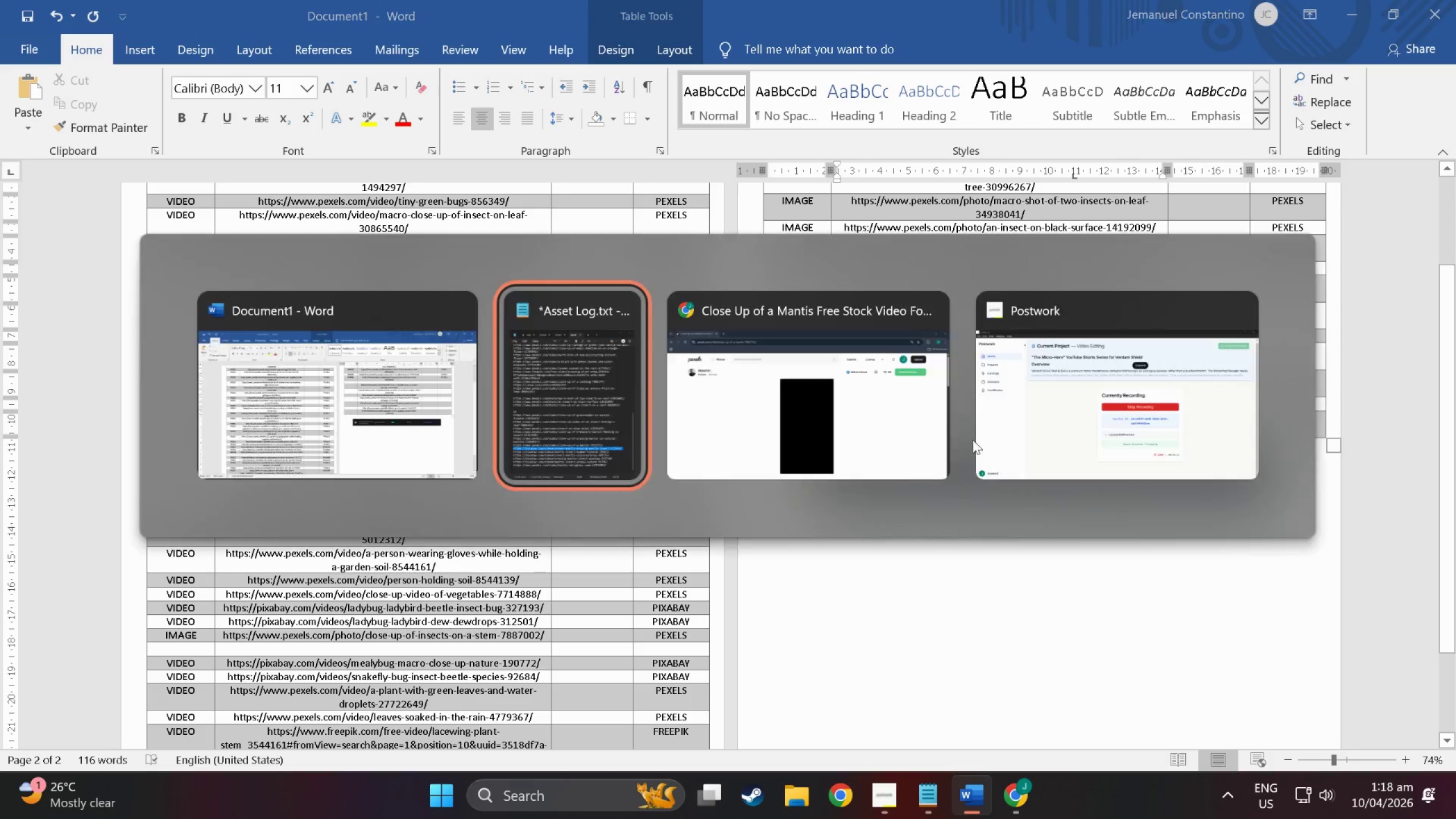 
key(Alt+Tab)
 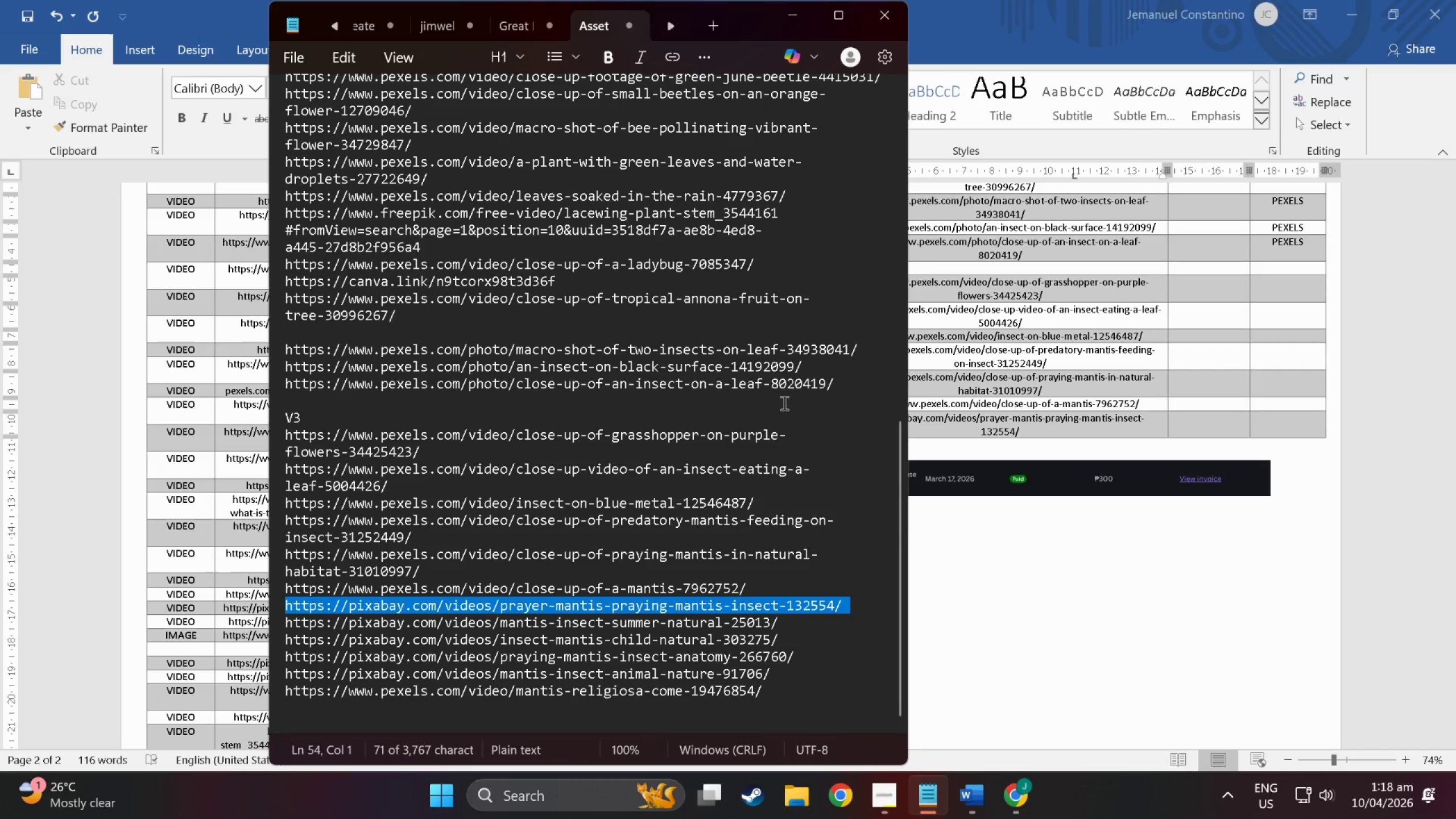 
key(Alt+Tab)
 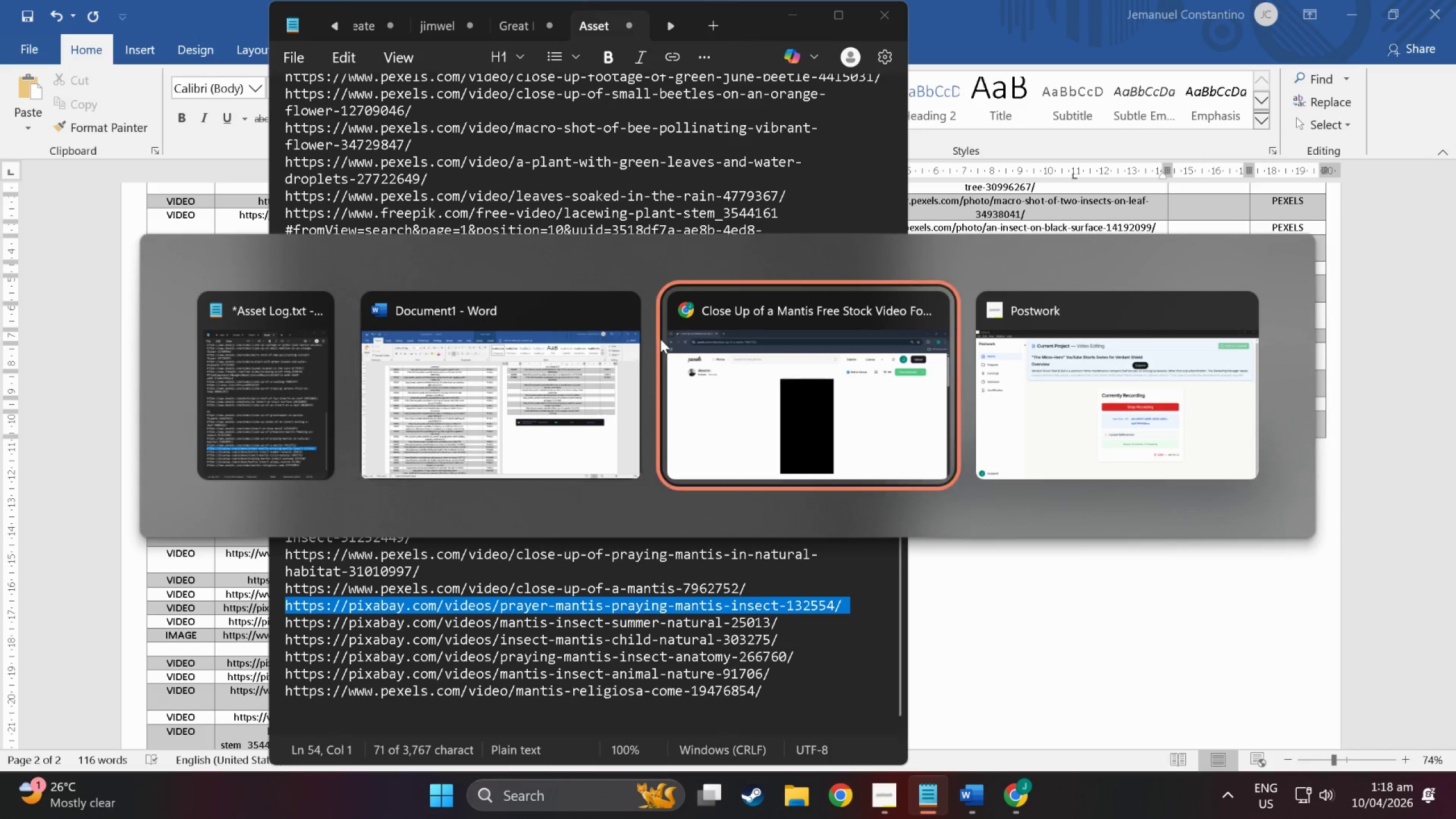 
key(Alt+Tab)
 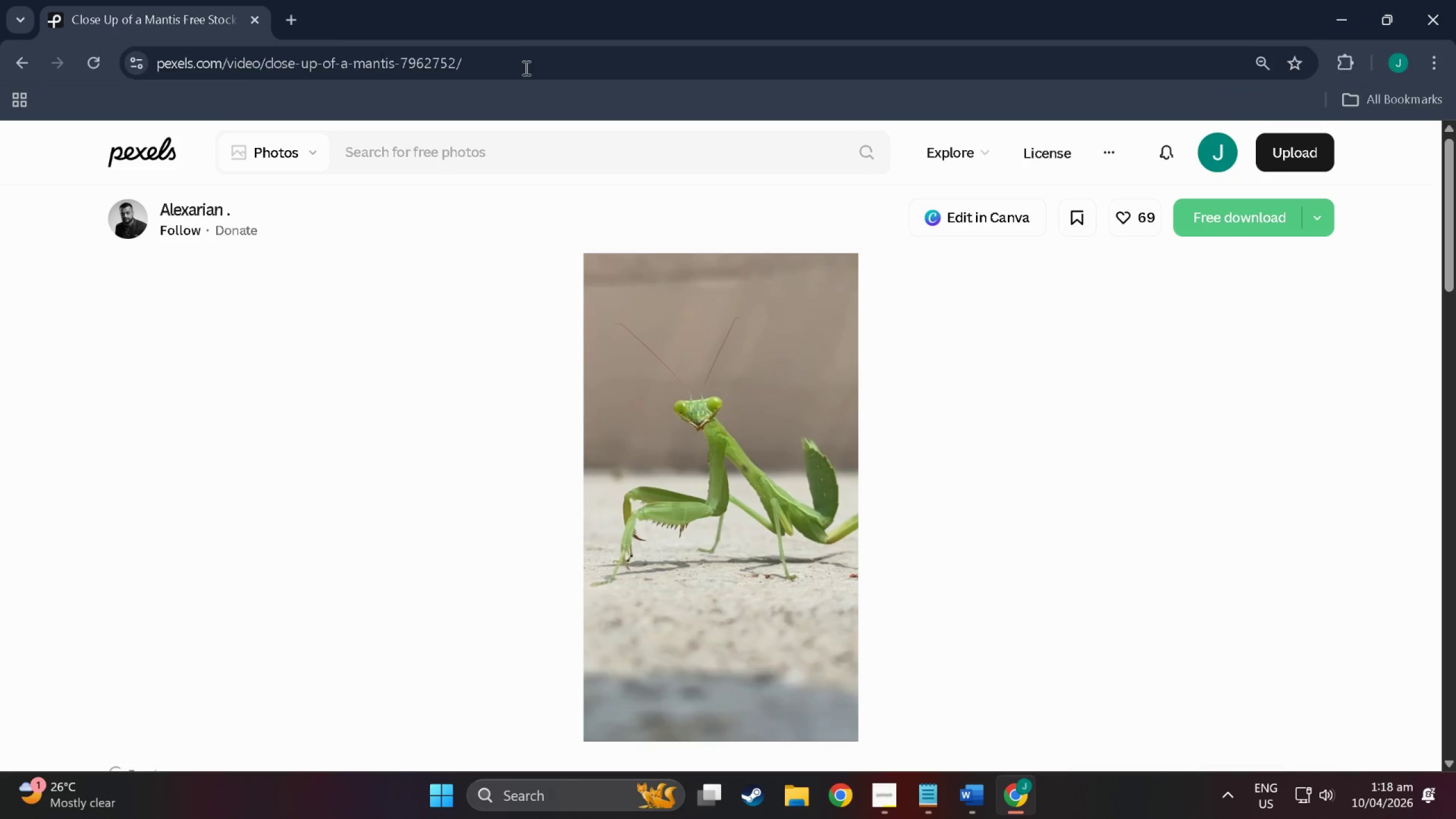 
left_click([524, 61])
 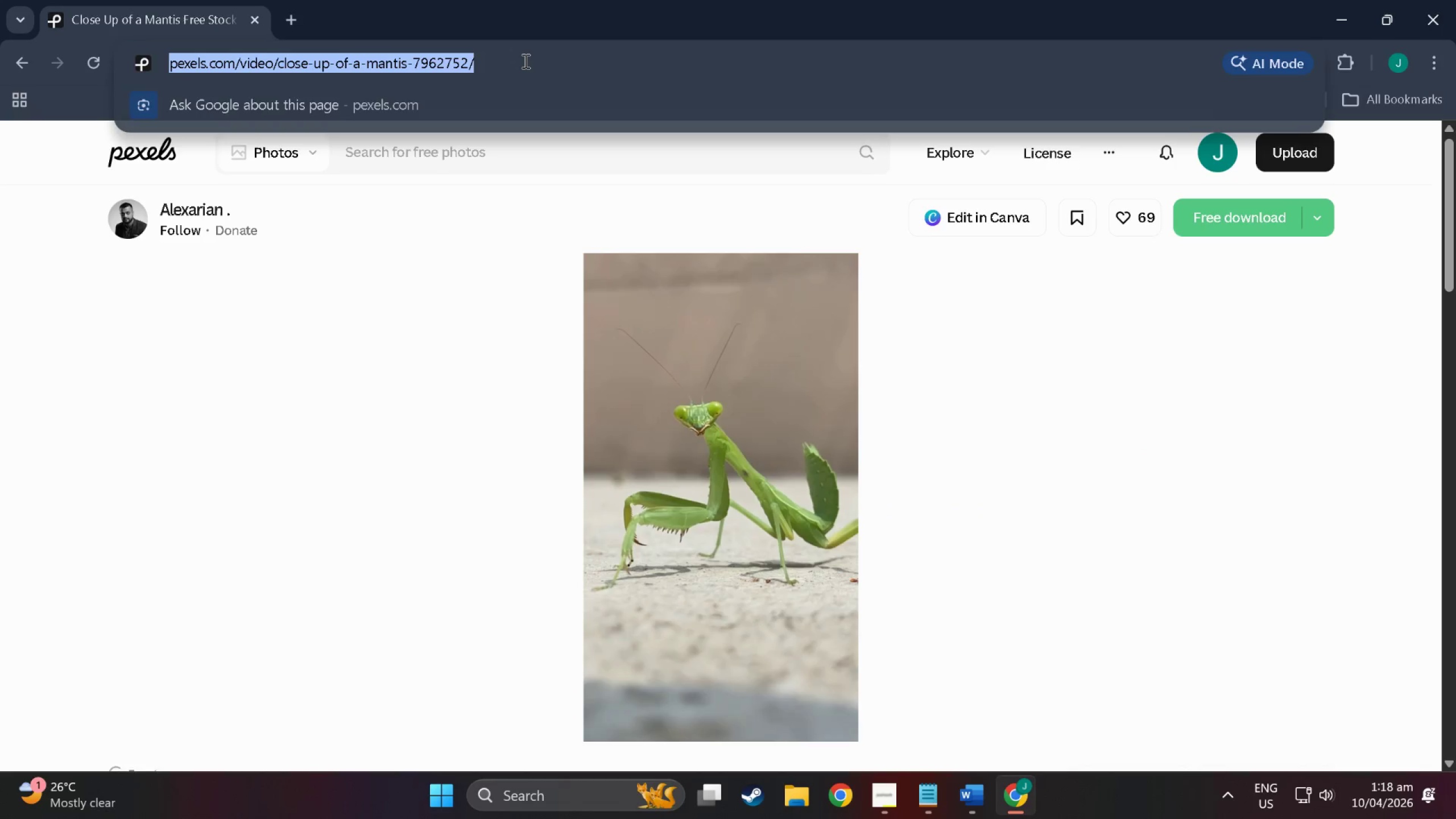 
key(Control+V)
 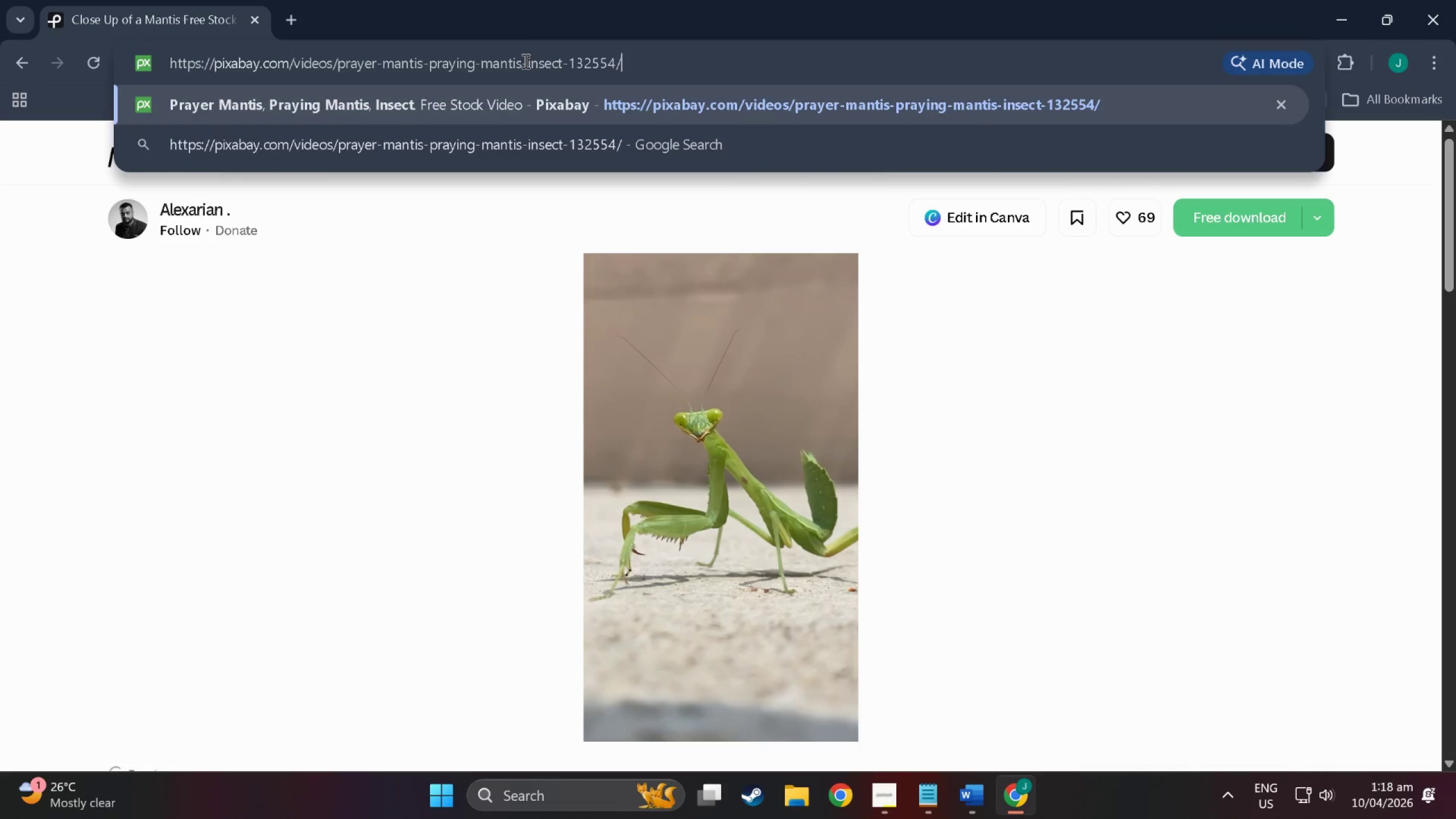 
key(NumpadEnter)
 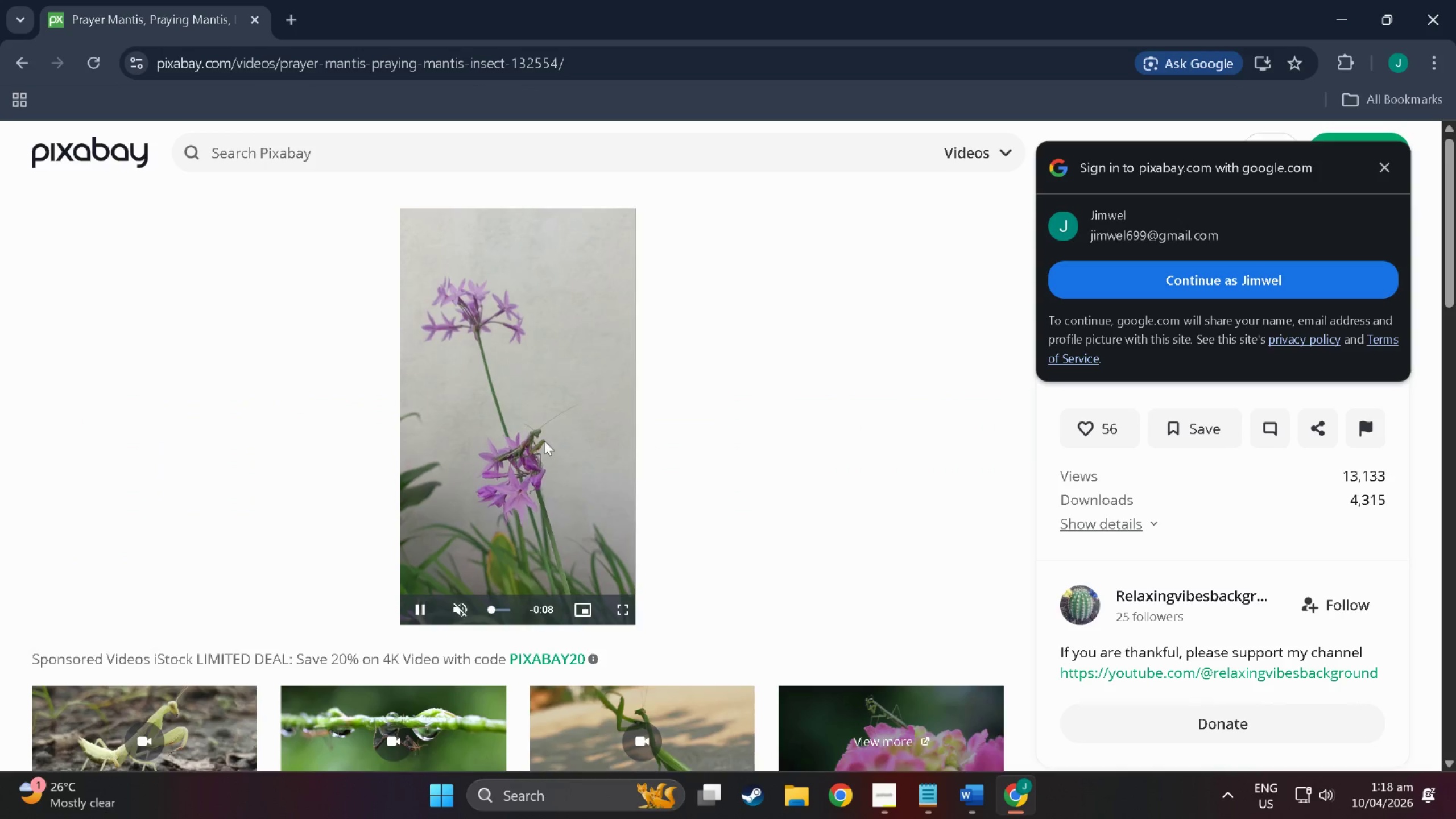 
scroll: coordinate [547, 489], scroll_direction: up, amount: 2.0
 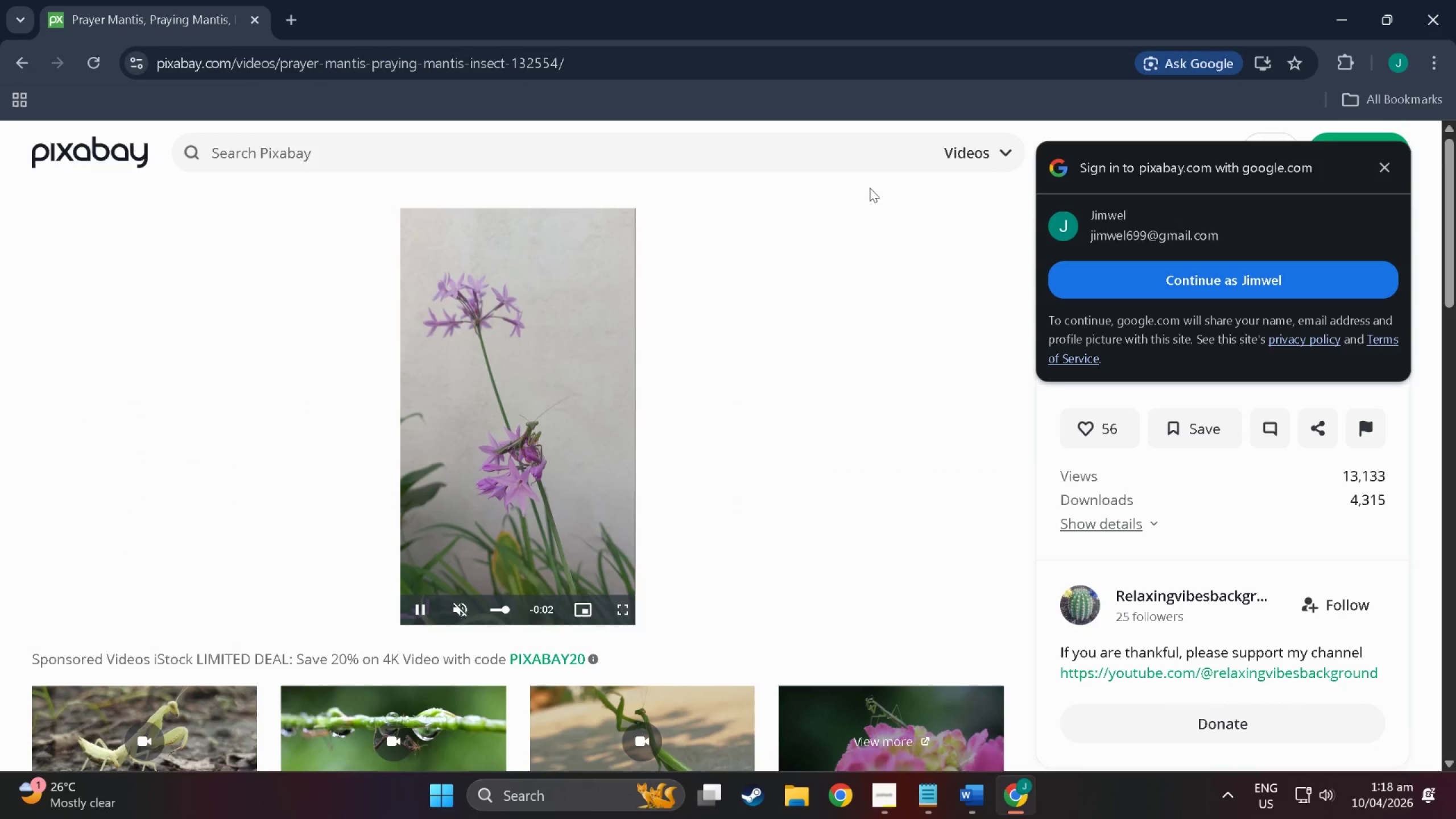 
wait(6.13)
 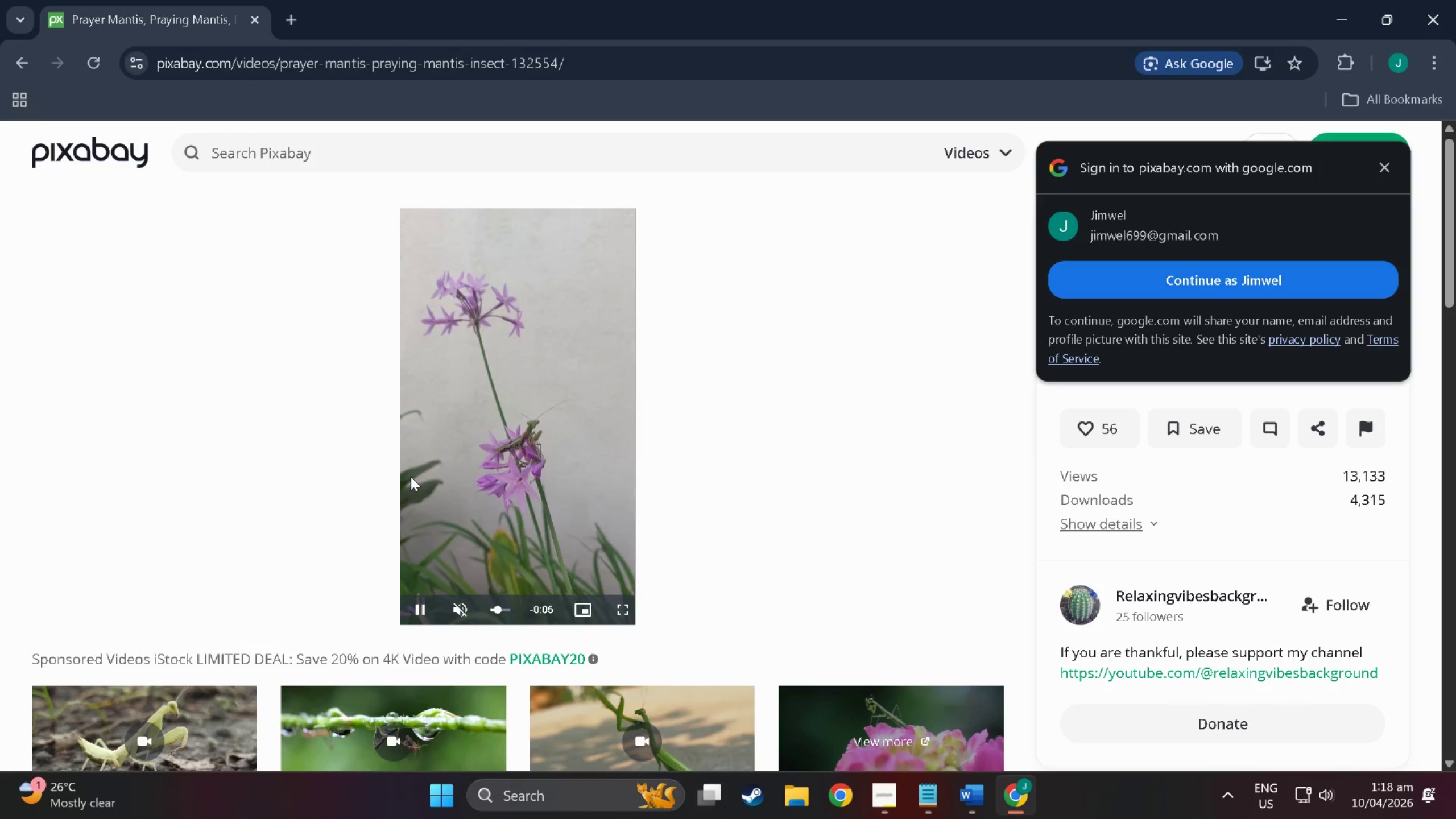 
left_click([1413, 14])
 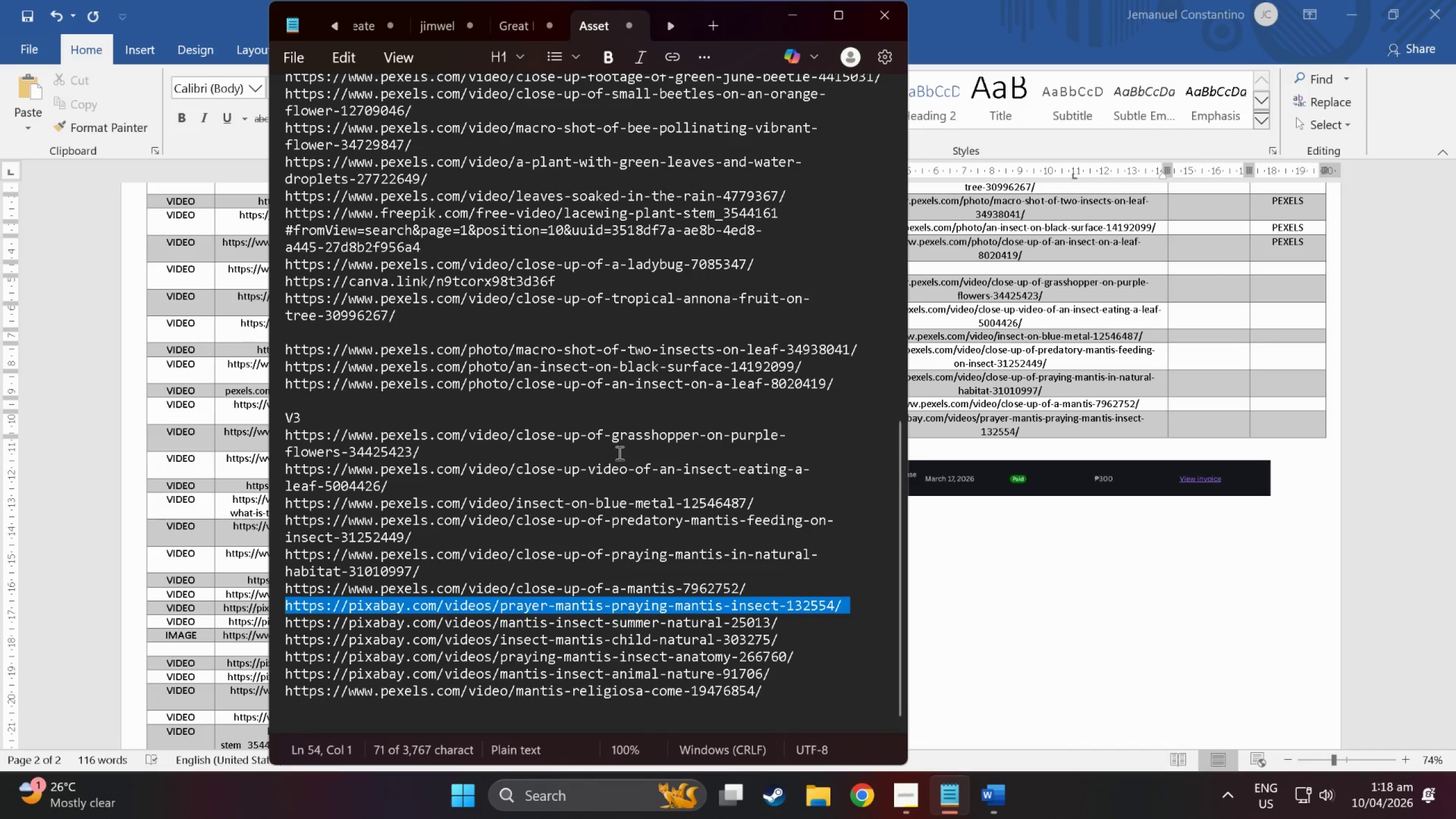 
key(Alt+AltLeft)
 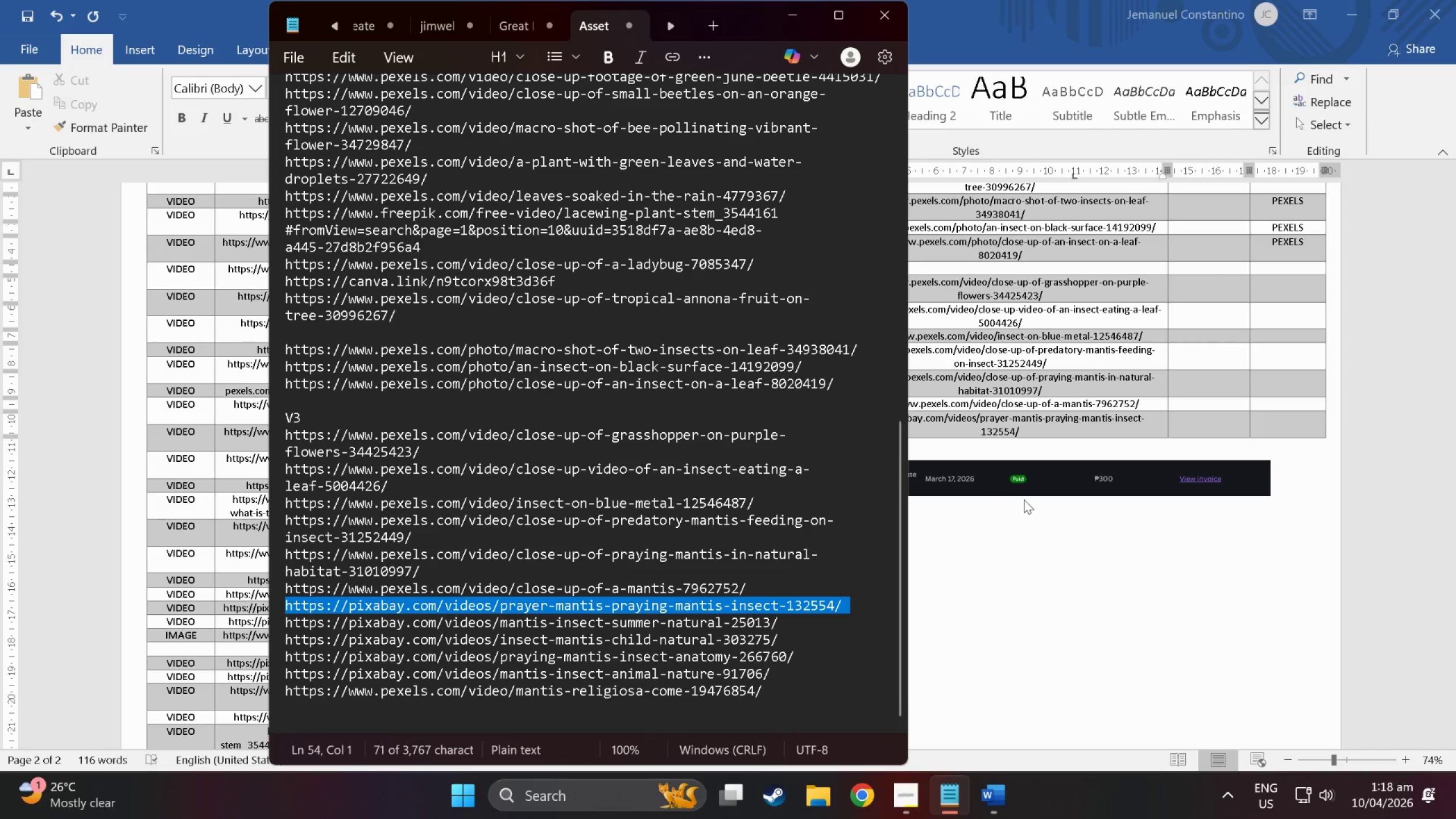 
left_click([1031, 508])
 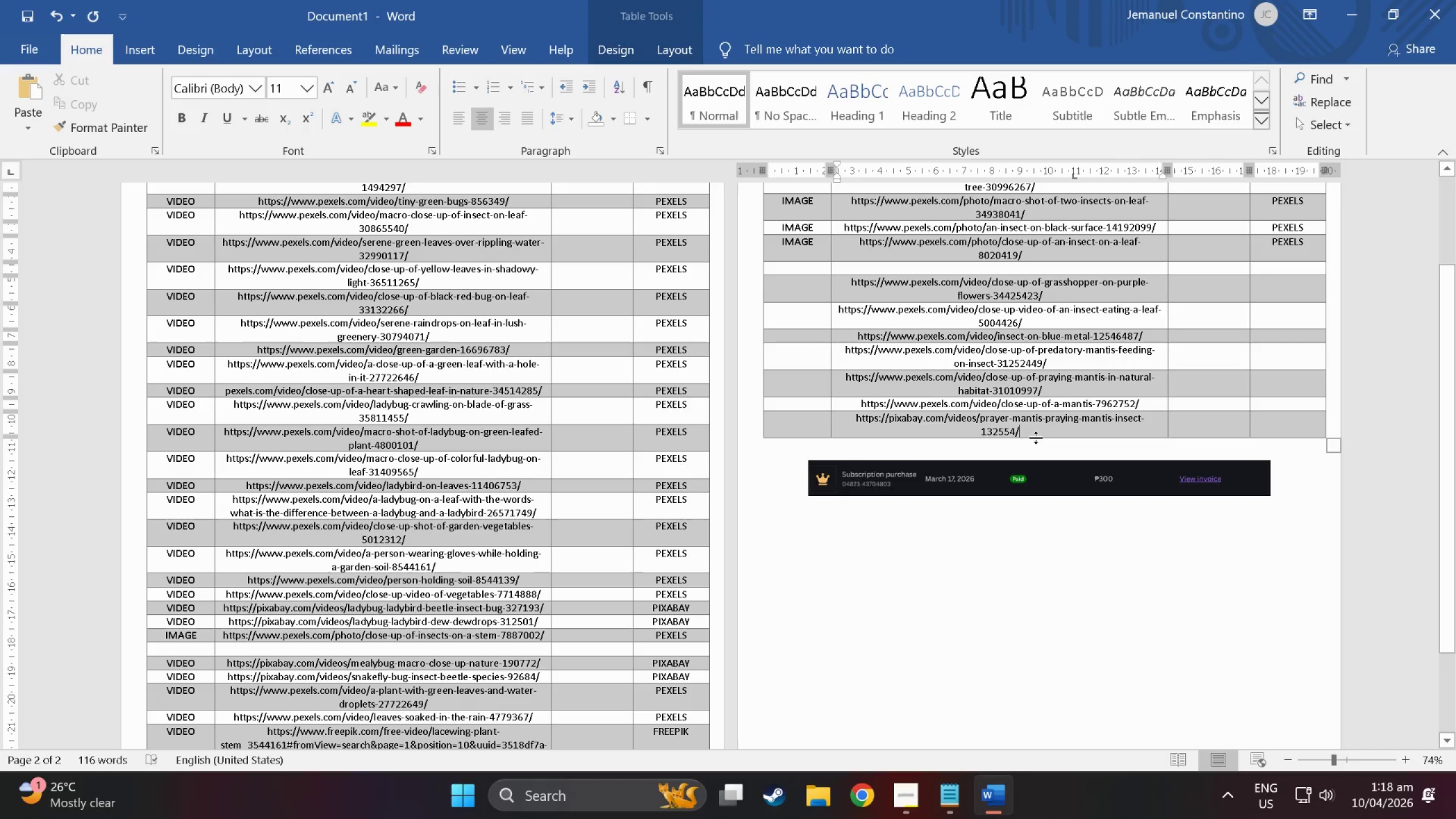 
left_click_drag(start_coordinate=[1036, 435], to_coordinate=[841, 417])
 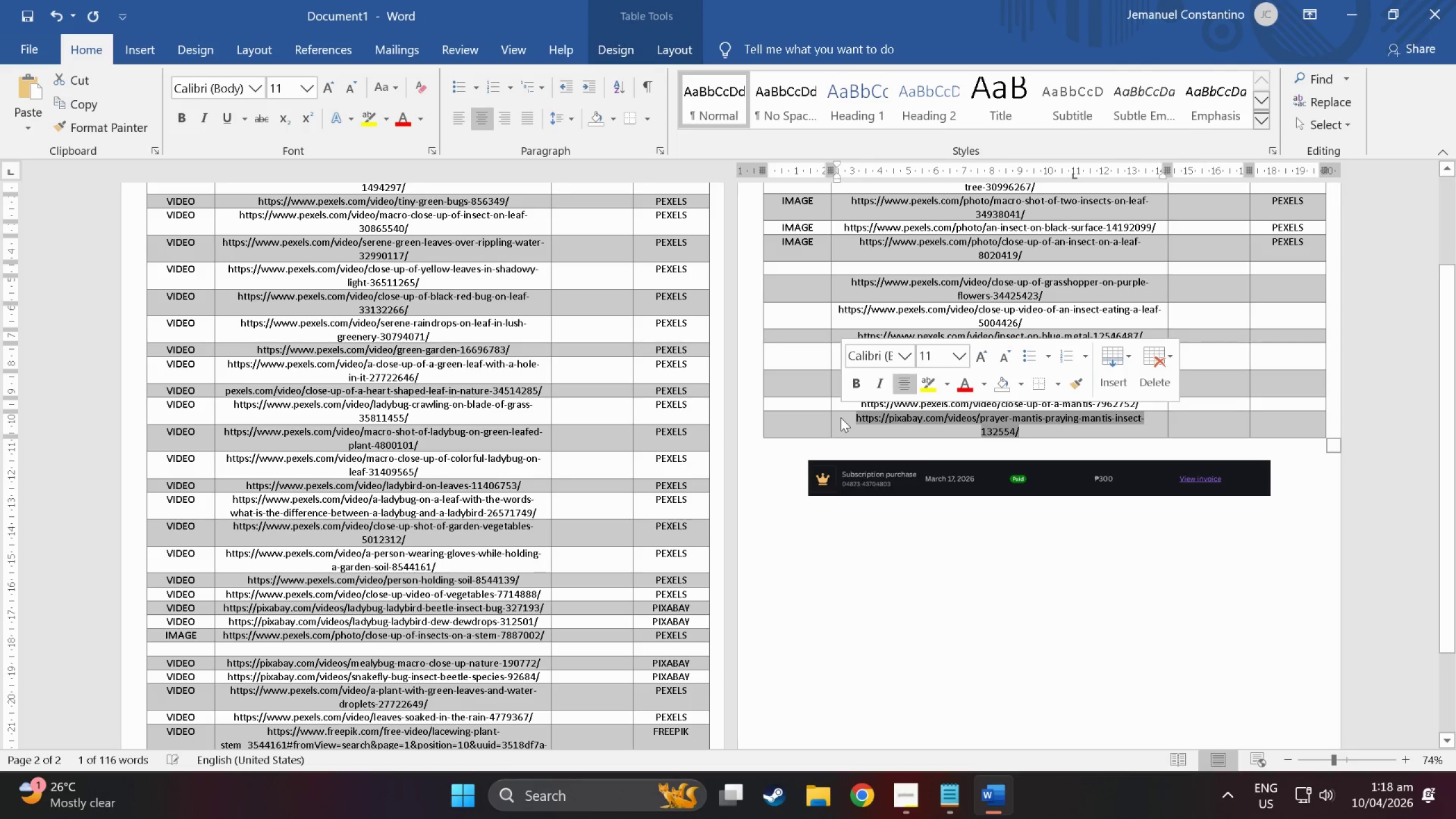 
key(Backspace)
 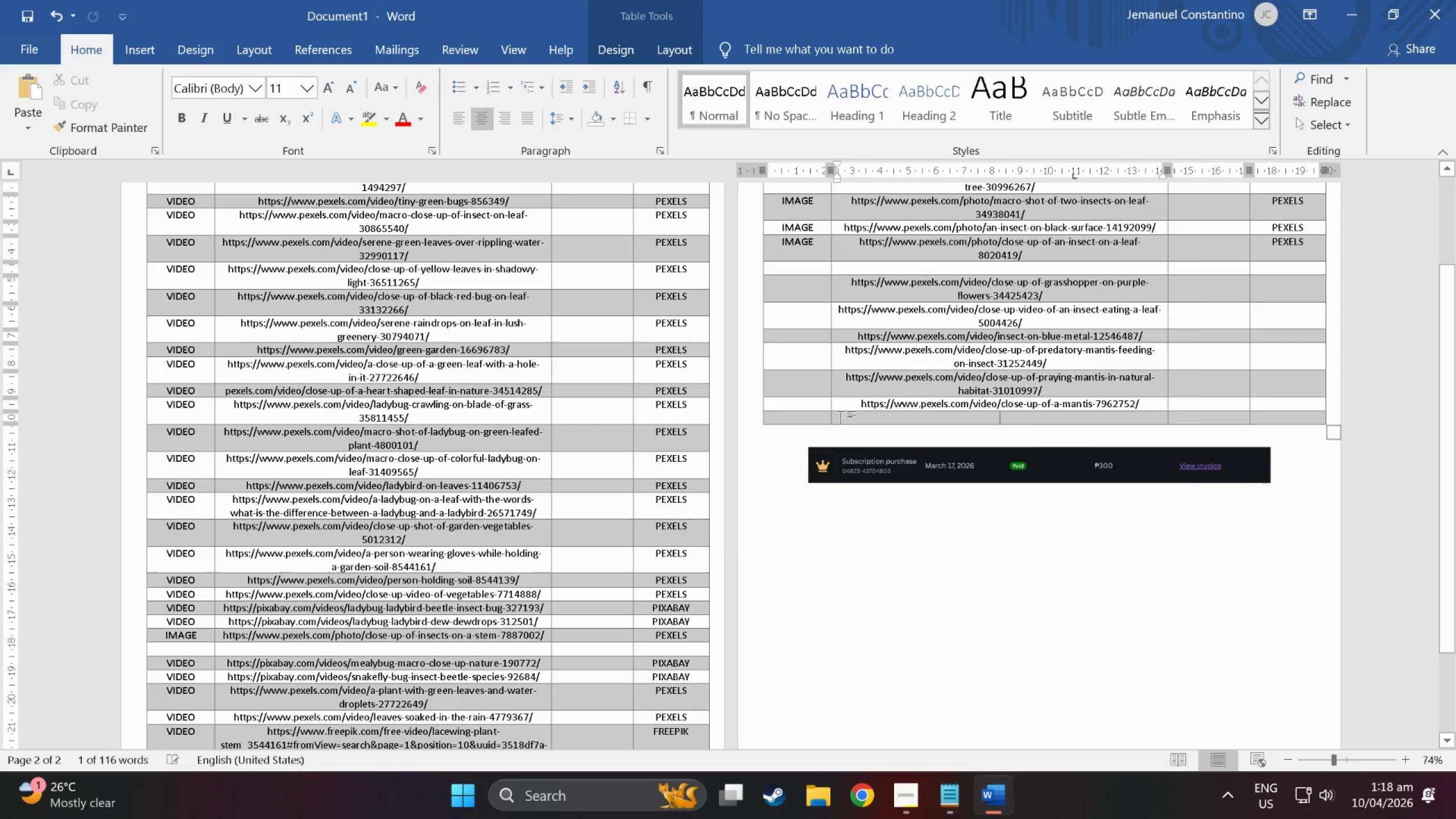 
key(Alt+Tab)
 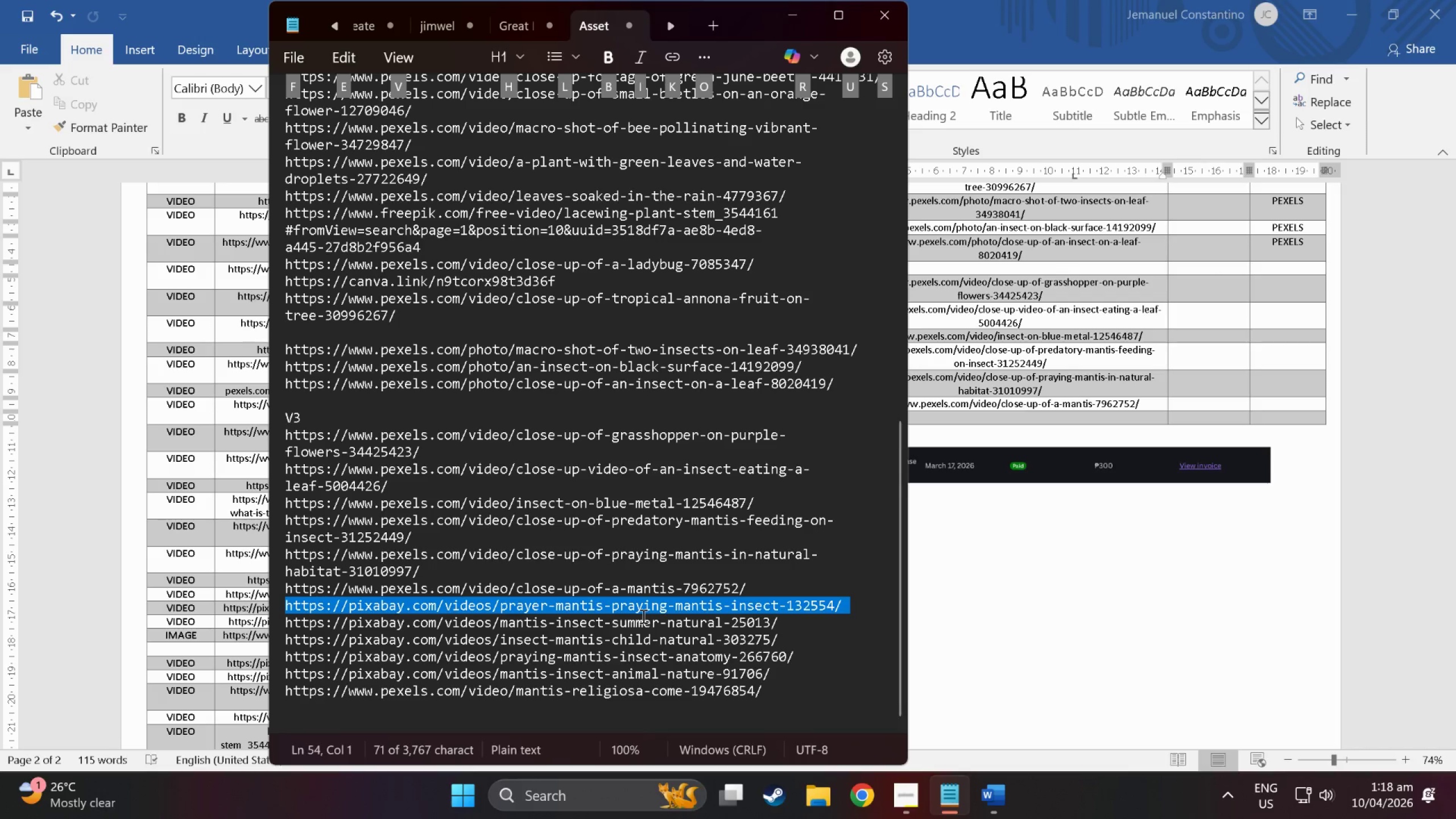 
double_click([642, 617])
 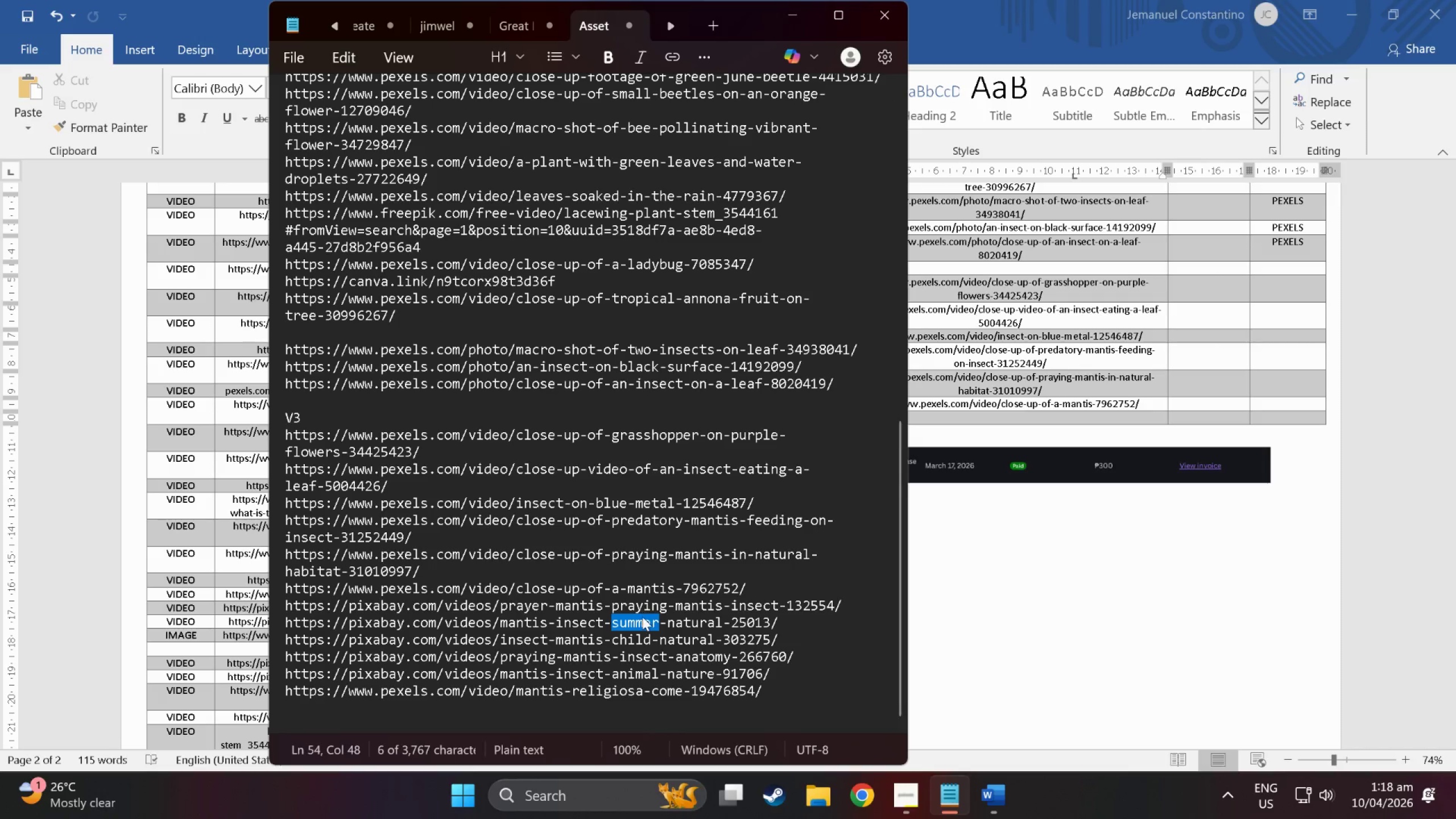 
triple_click([642, 617])
 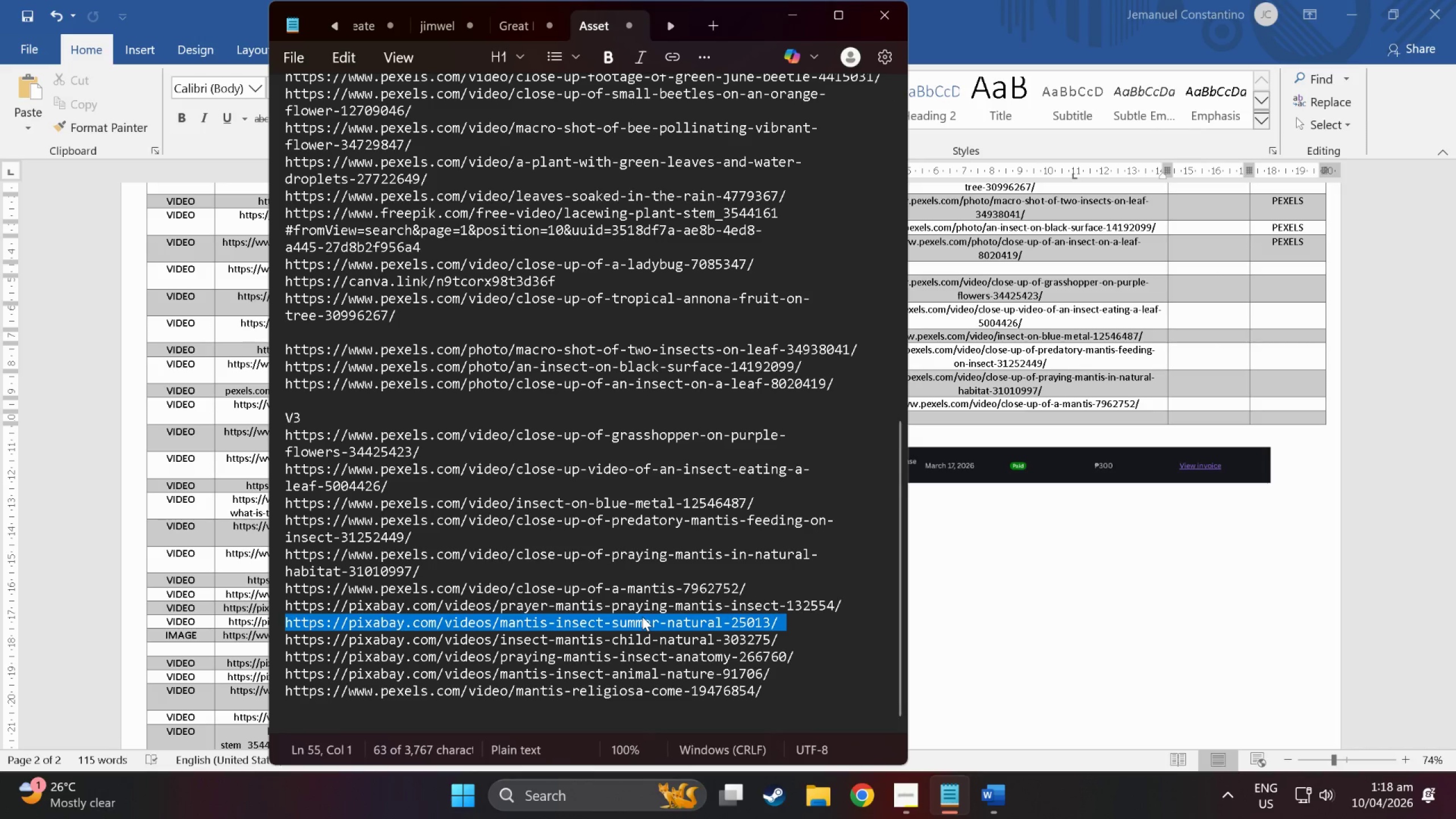 
key(Control+ControlLeft)
 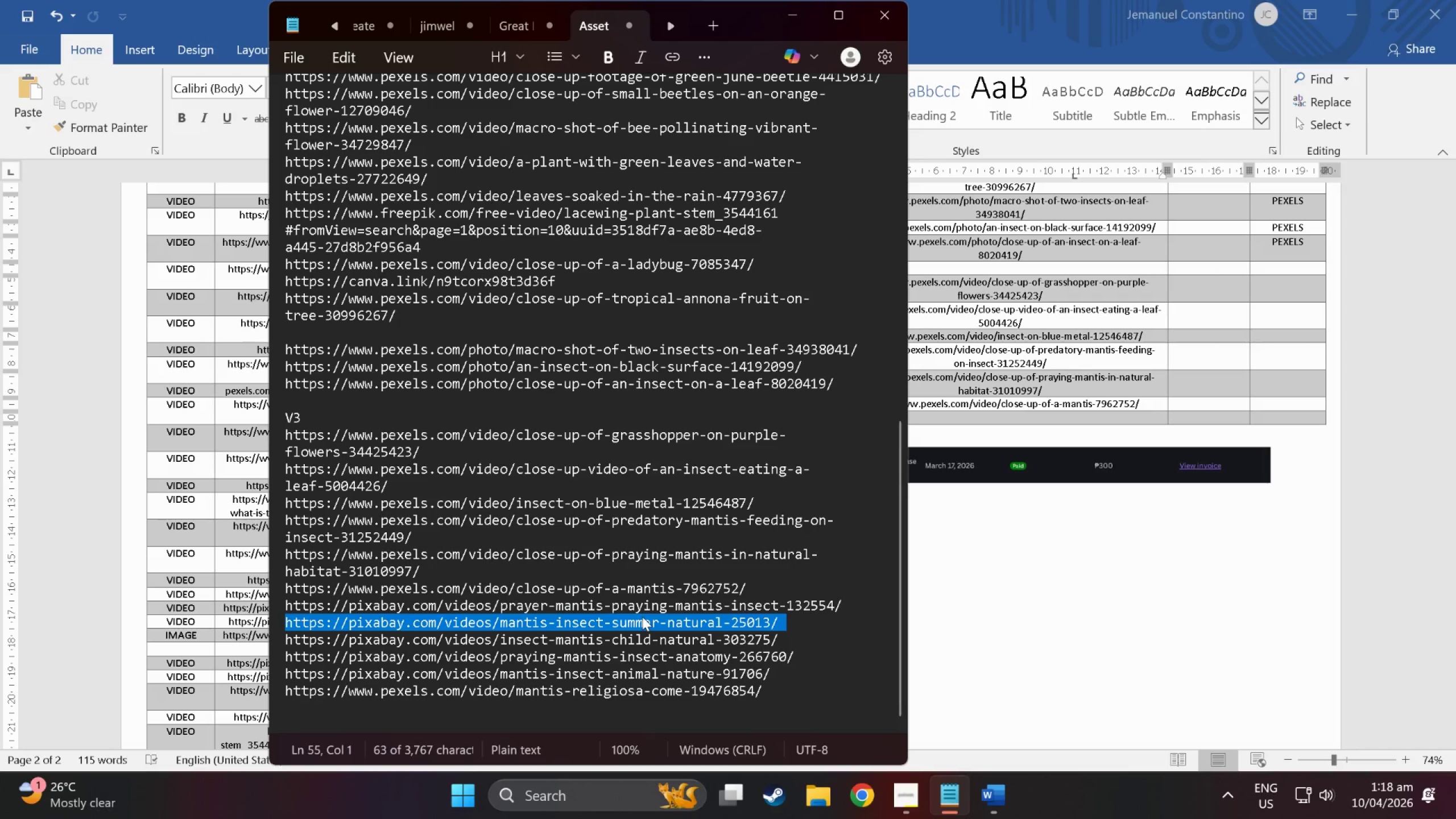 
key(Control+C)
 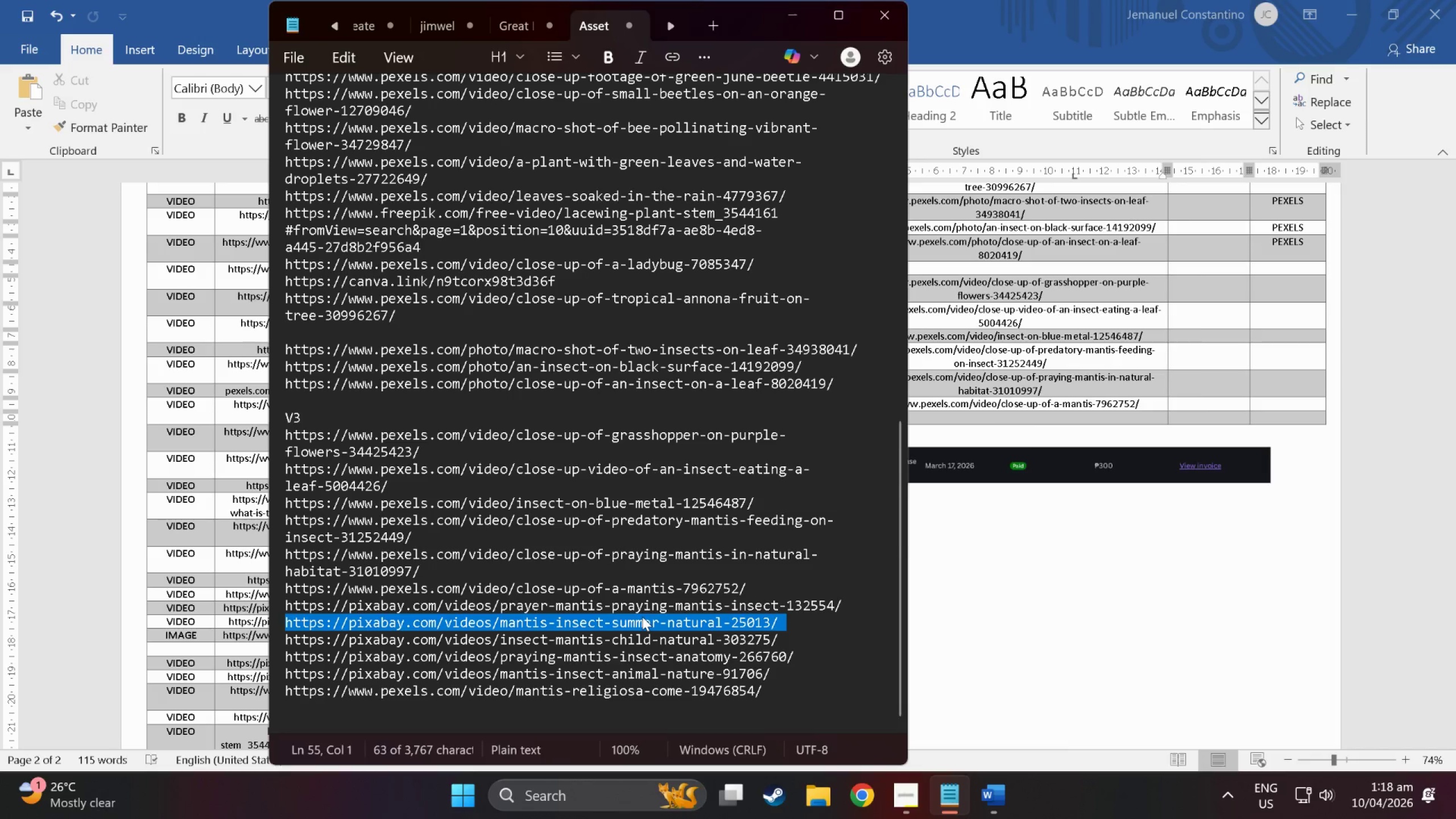 
key(Alt+Tab)
 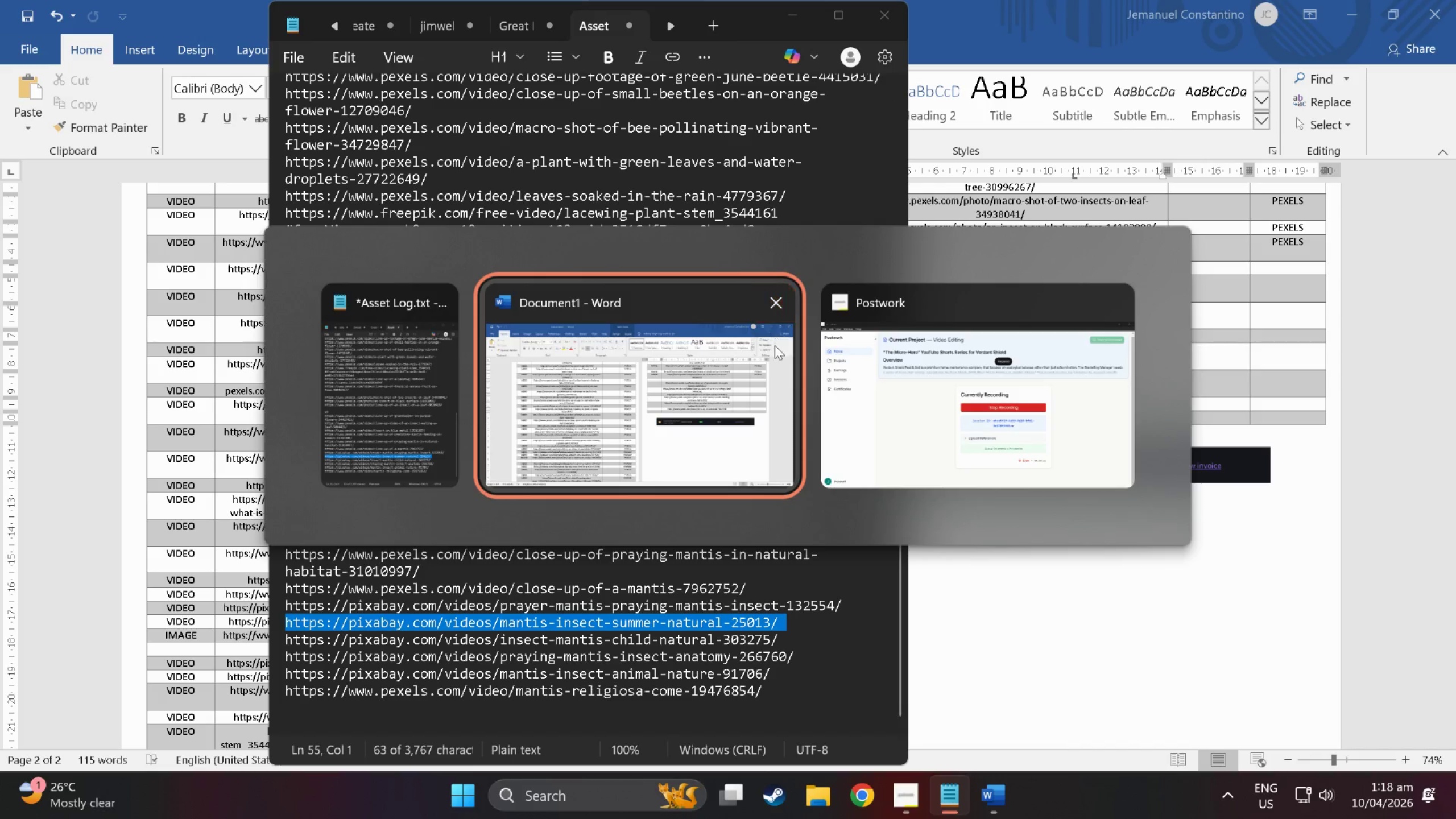 
key(Alt+Tab)
 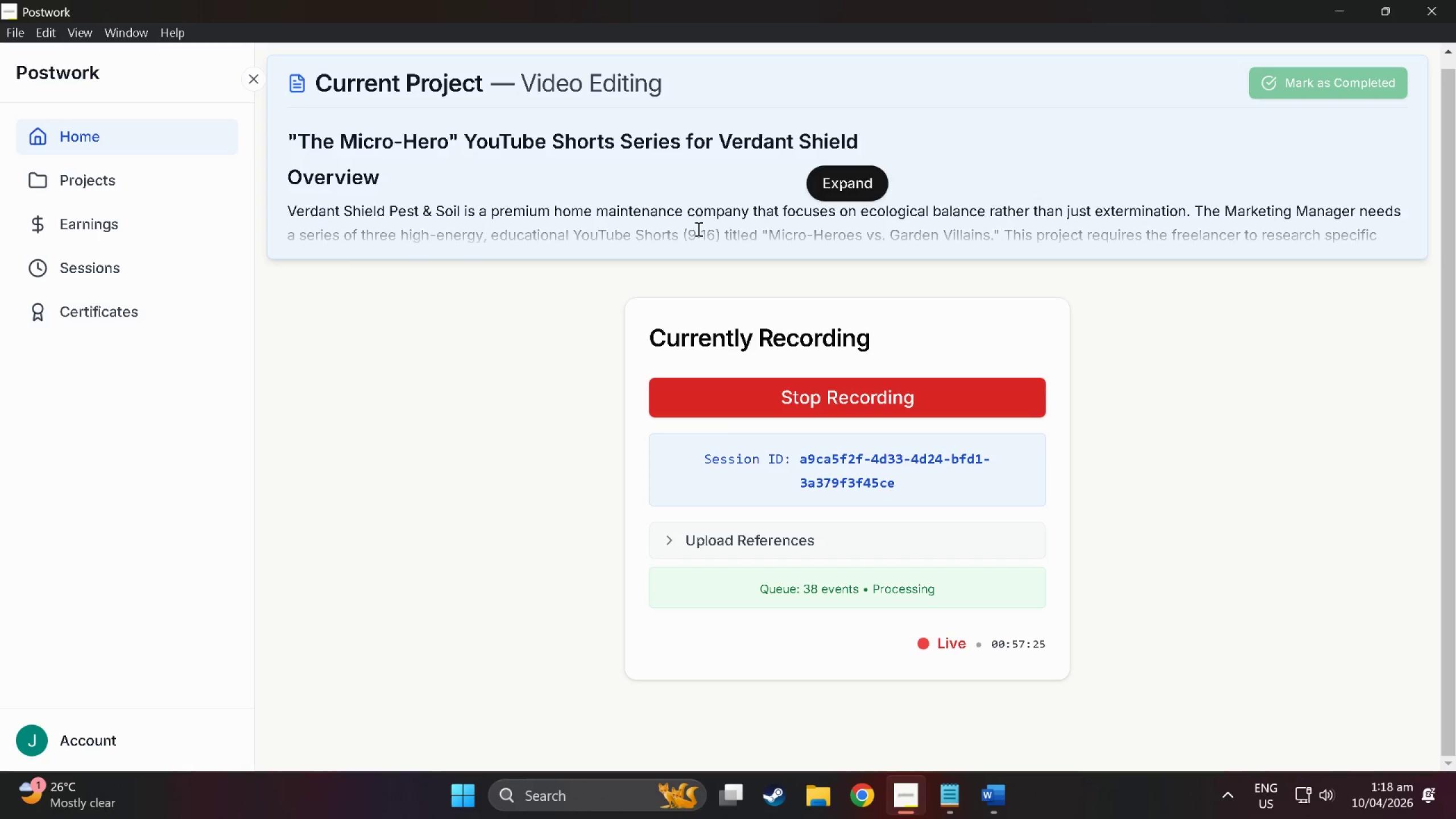 
hold_key(key=AltLeft, duration=1.16)